 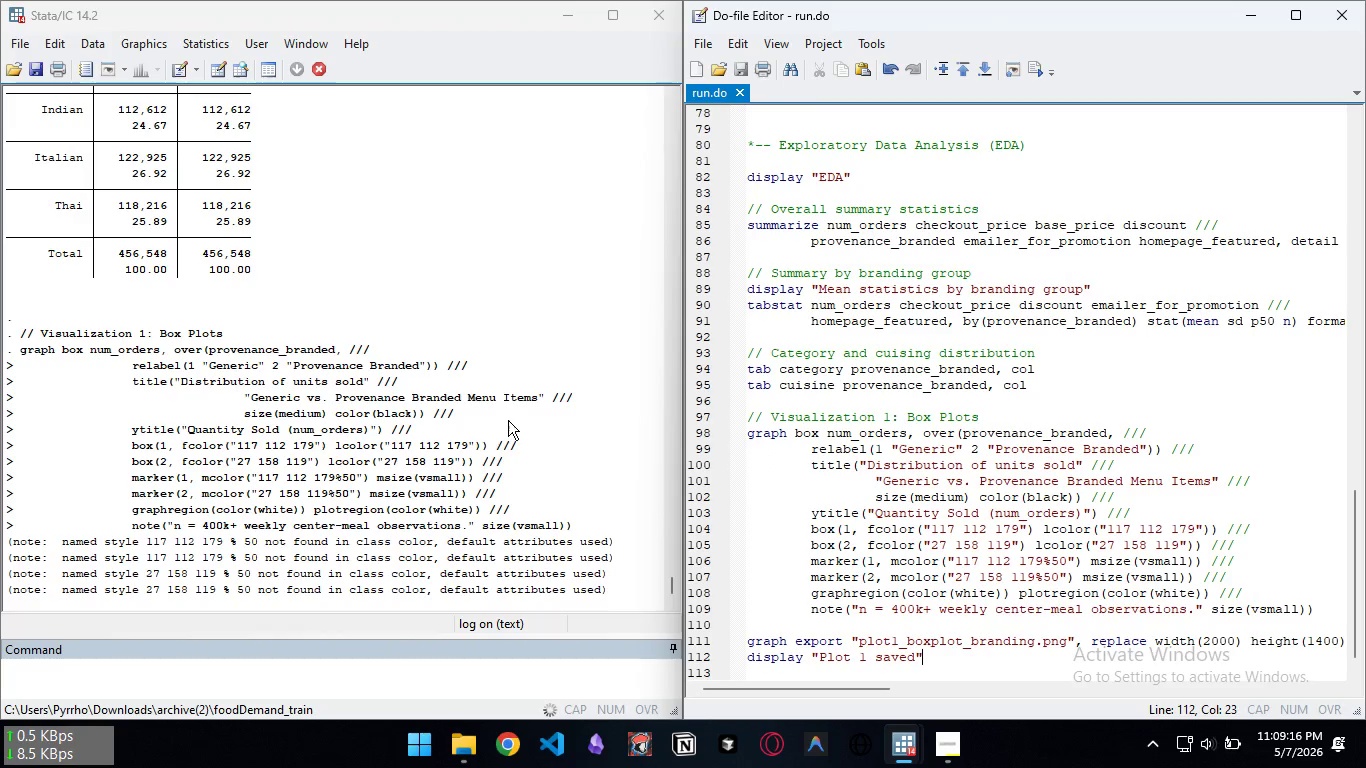 
left_click([473, 674])
 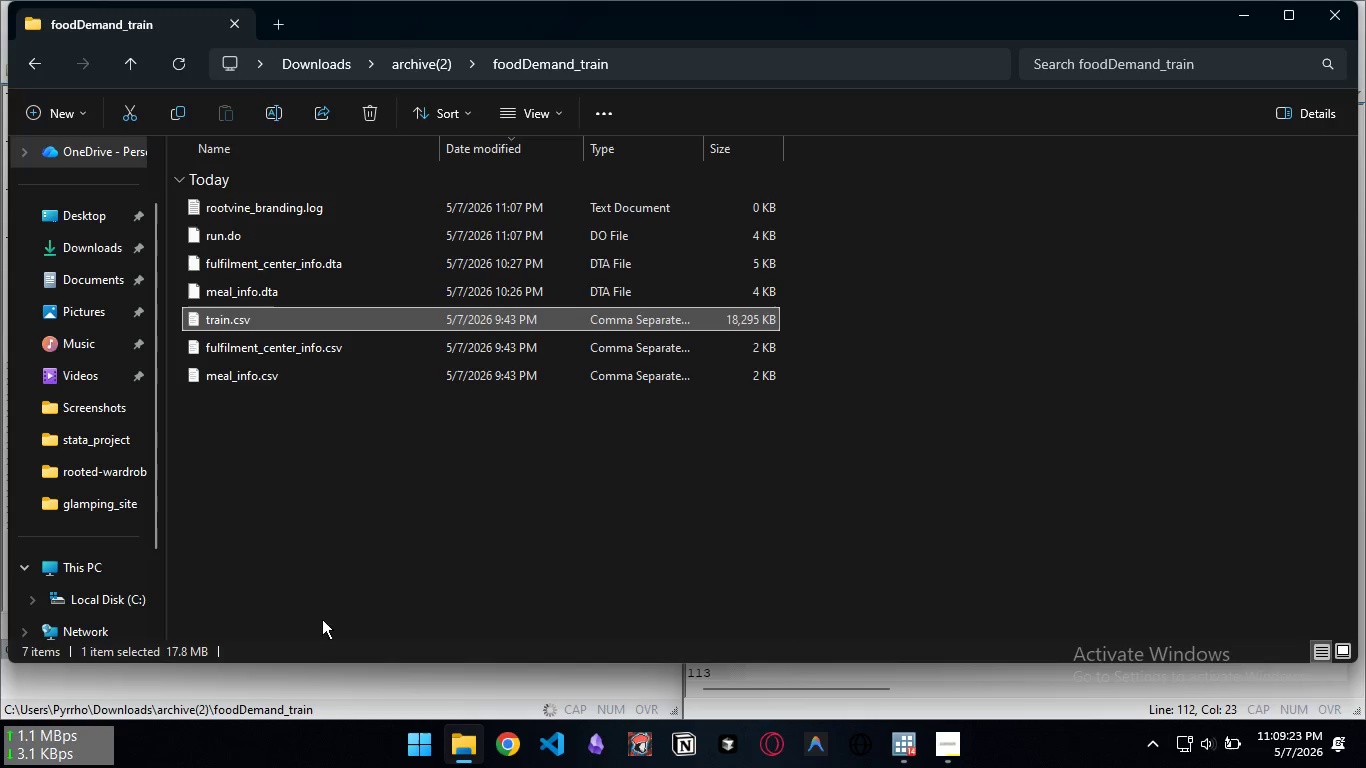 
left_click([318, 673])
 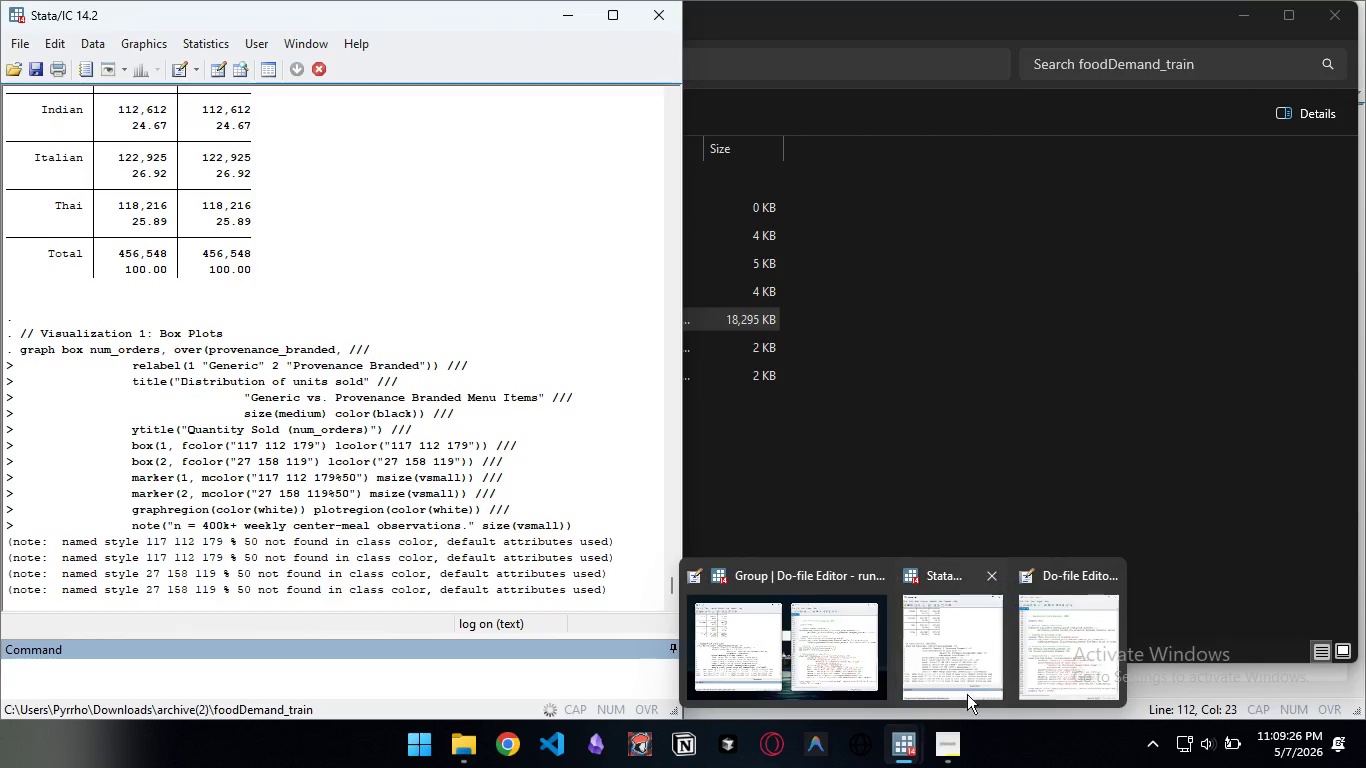 
left_click([1055, 659])
 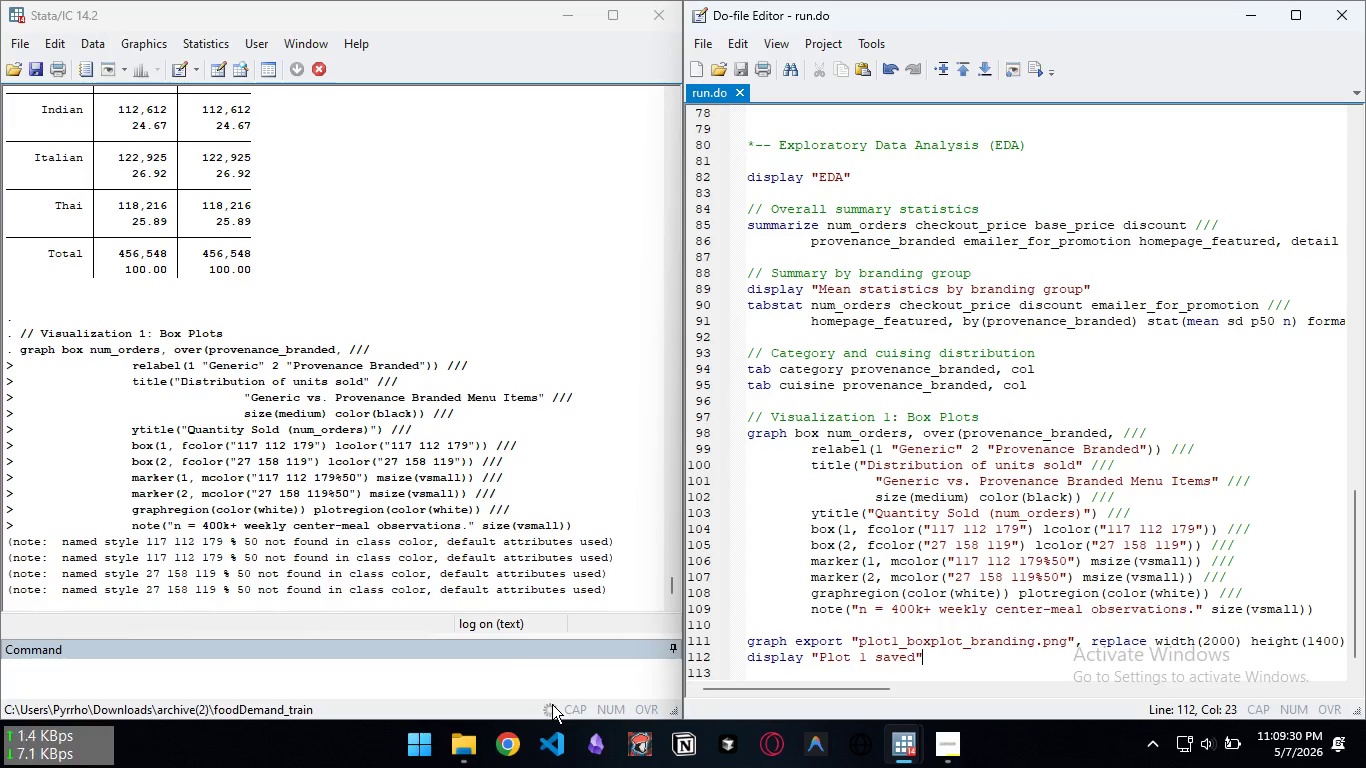 
wait(5.31)
 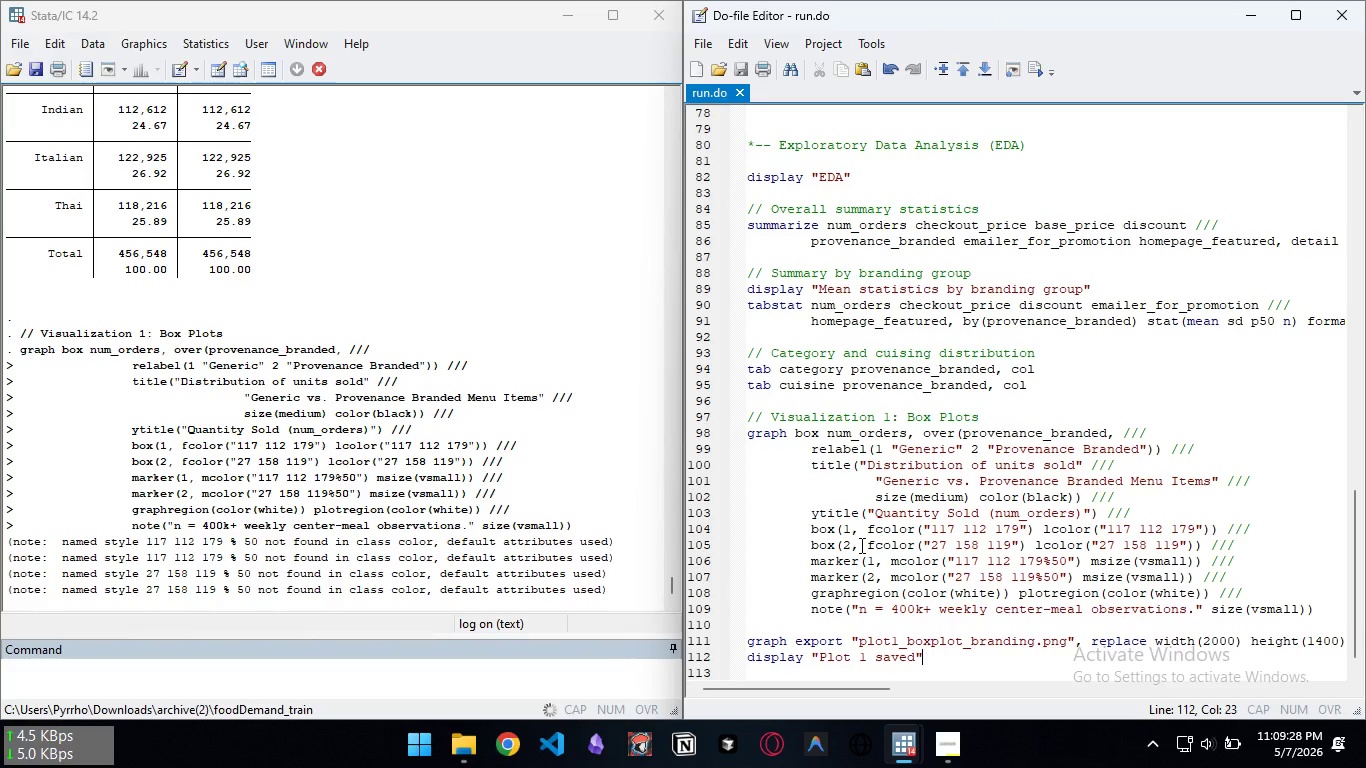 
left_click([992, 528])
 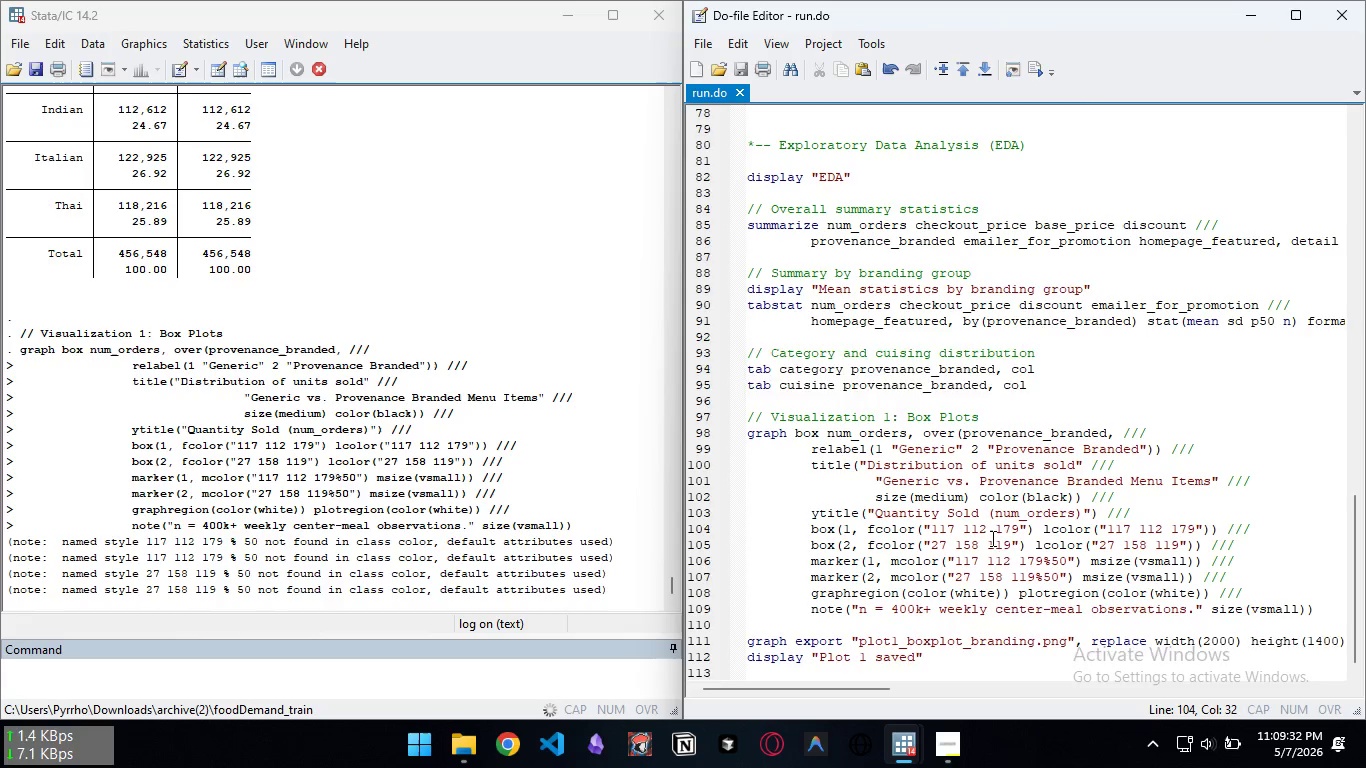 
scroll: coordinate [988, 545], scroll_direction: down, amount: 7.0
 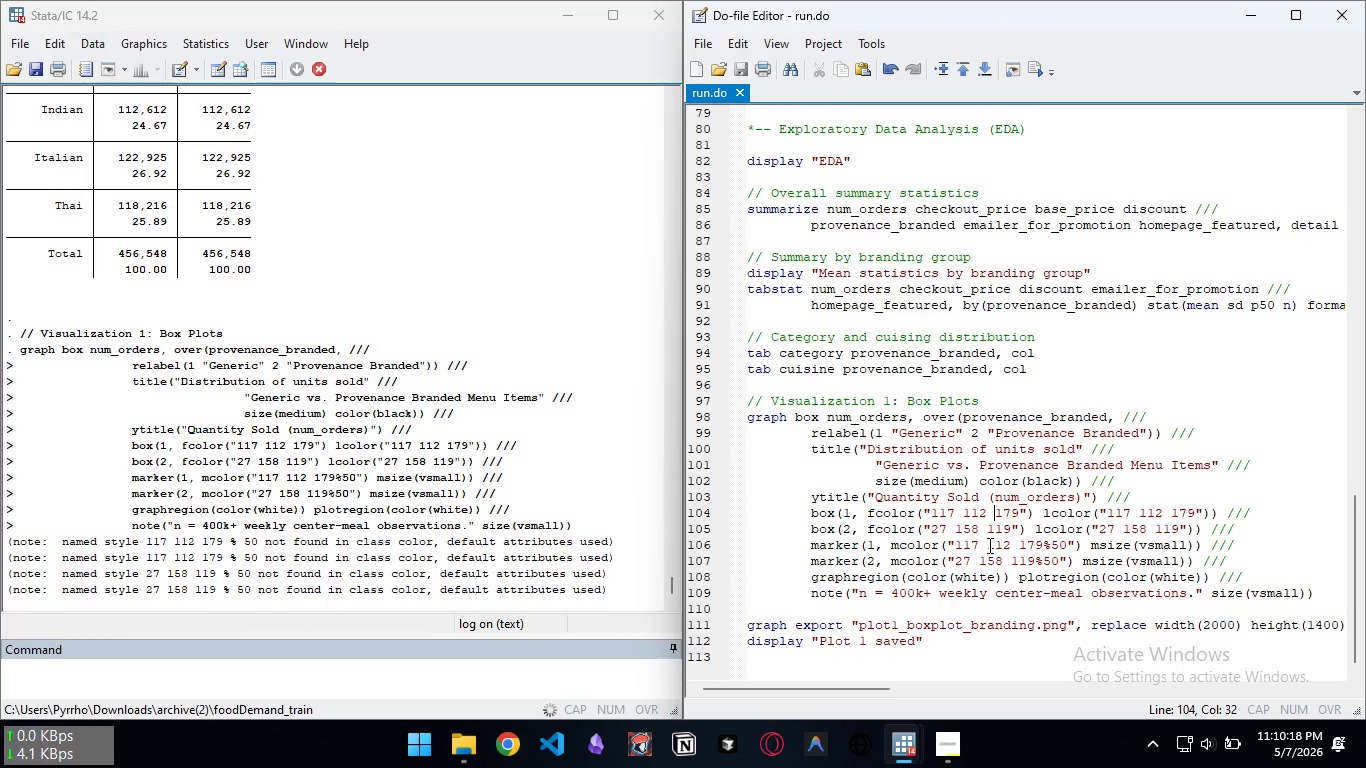 
wait(49.43)
 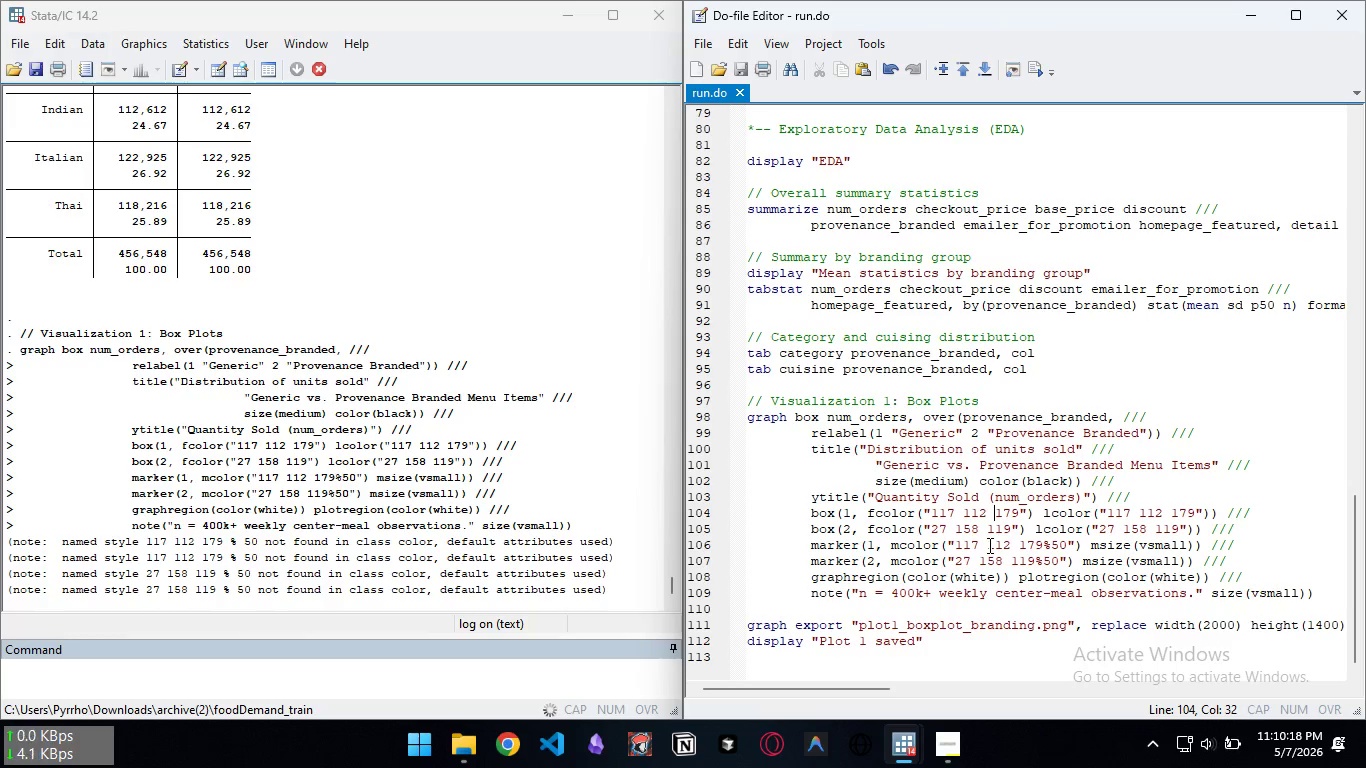 
double_click([471, 383])
 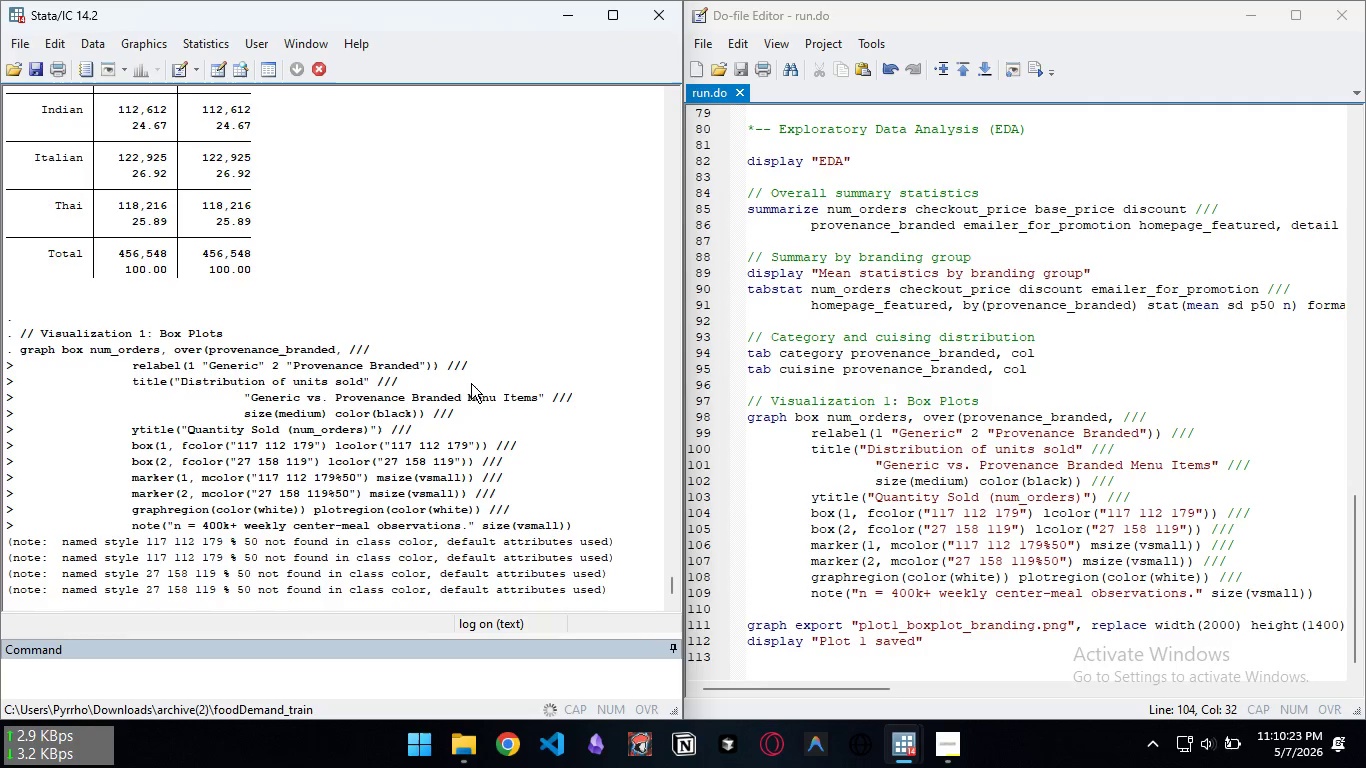 
triple_click([471, 383])
 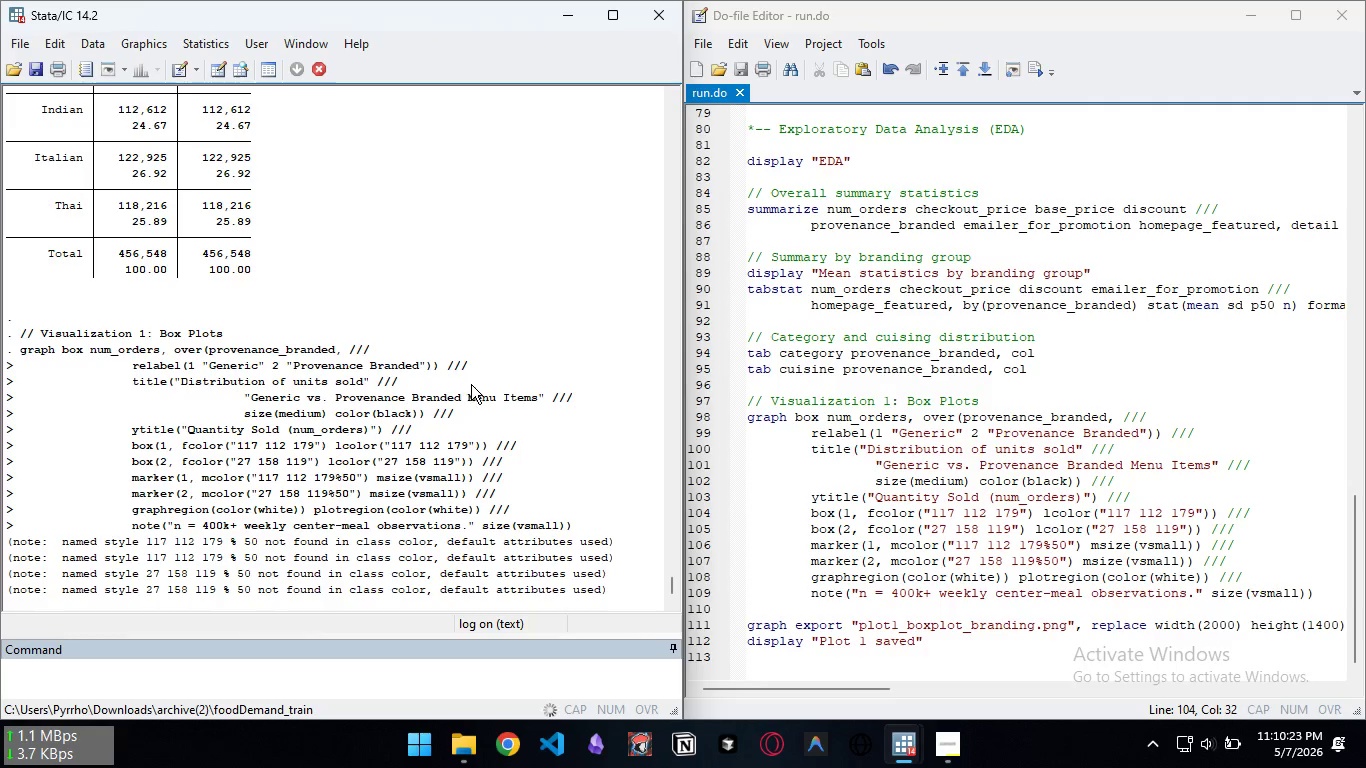 
triple_click([471, 383])
 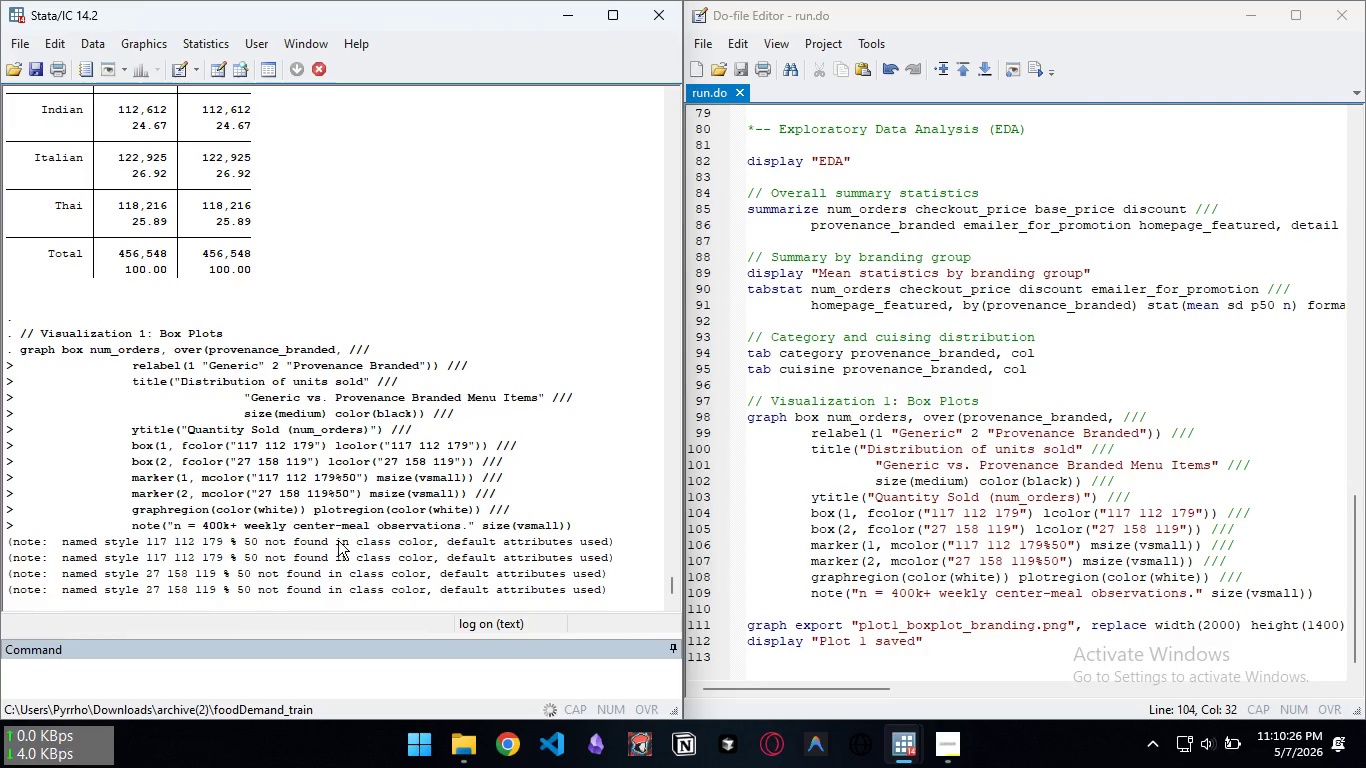 
double_click([334, 545])
 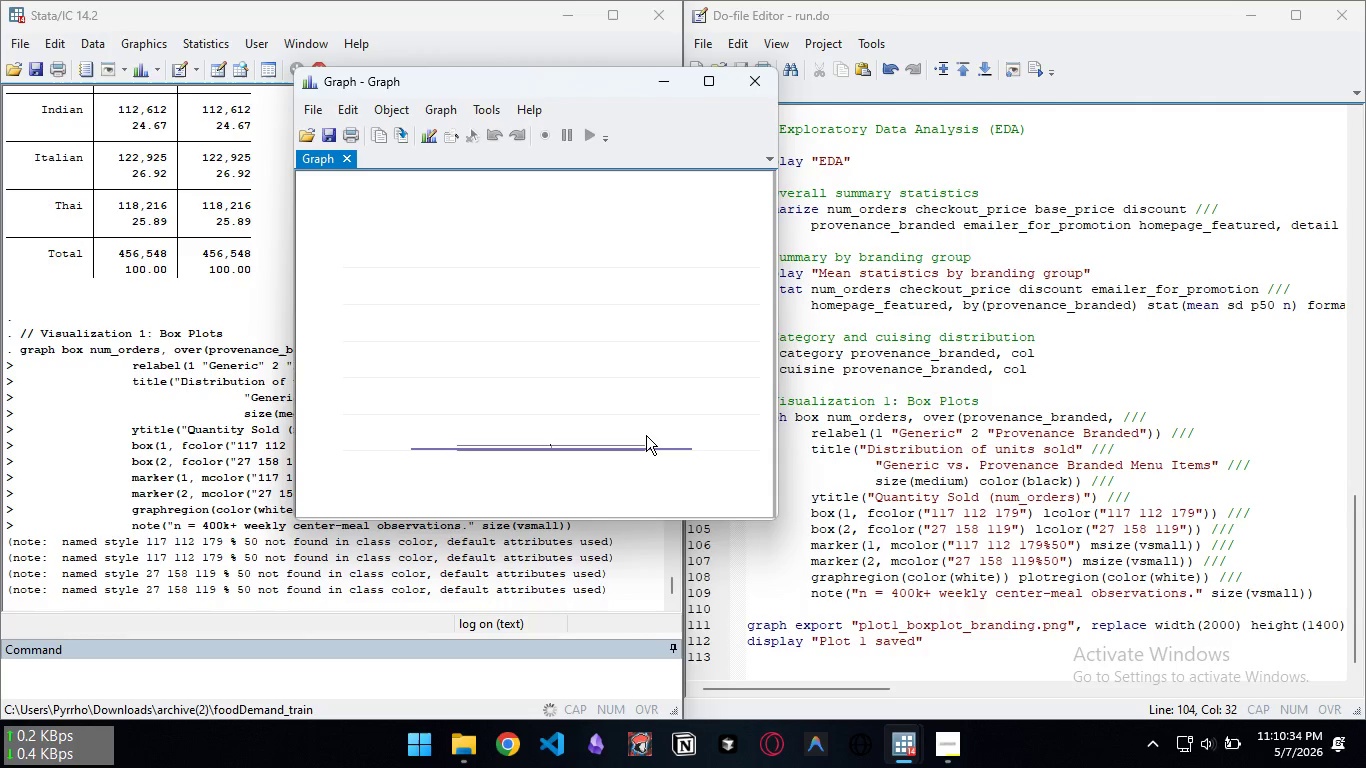 
wait(11.61)
 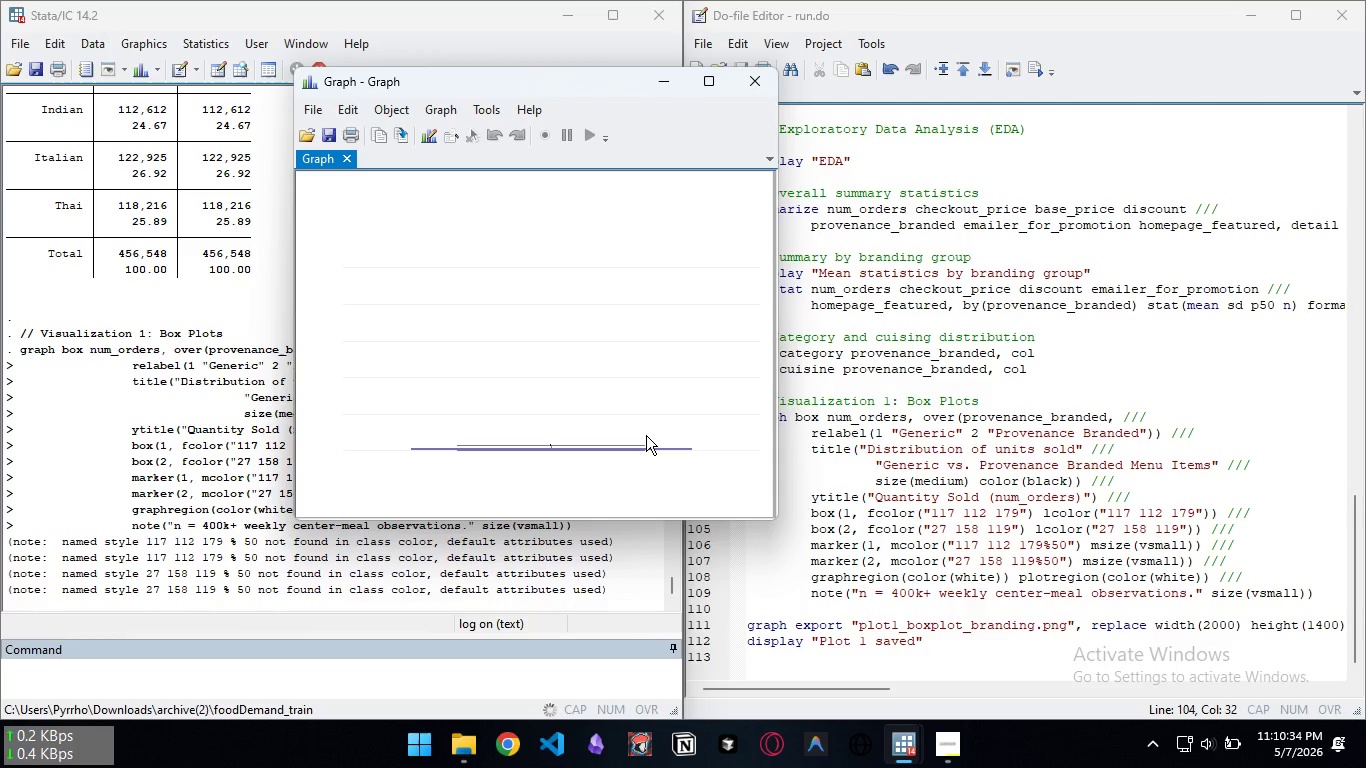 
left_click([562, 318])
 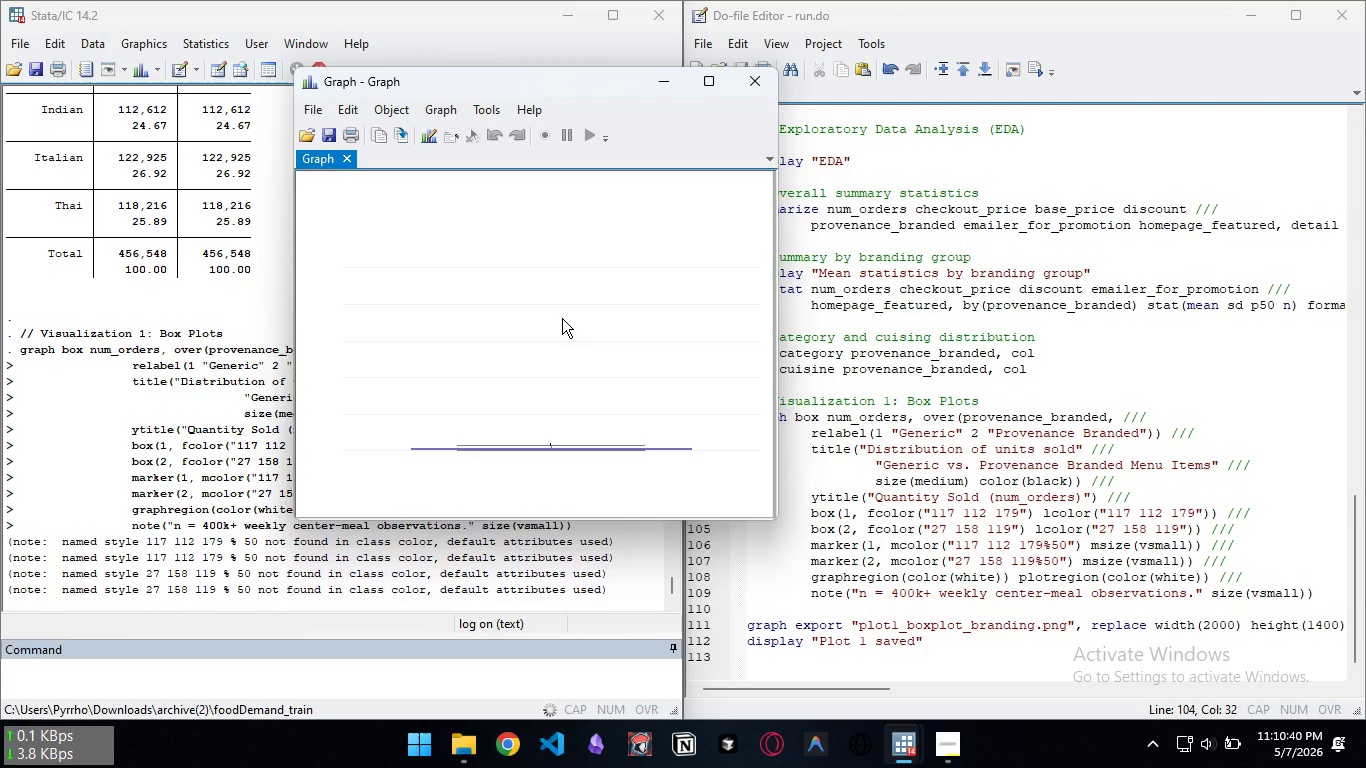 
double_click([562, 318])
 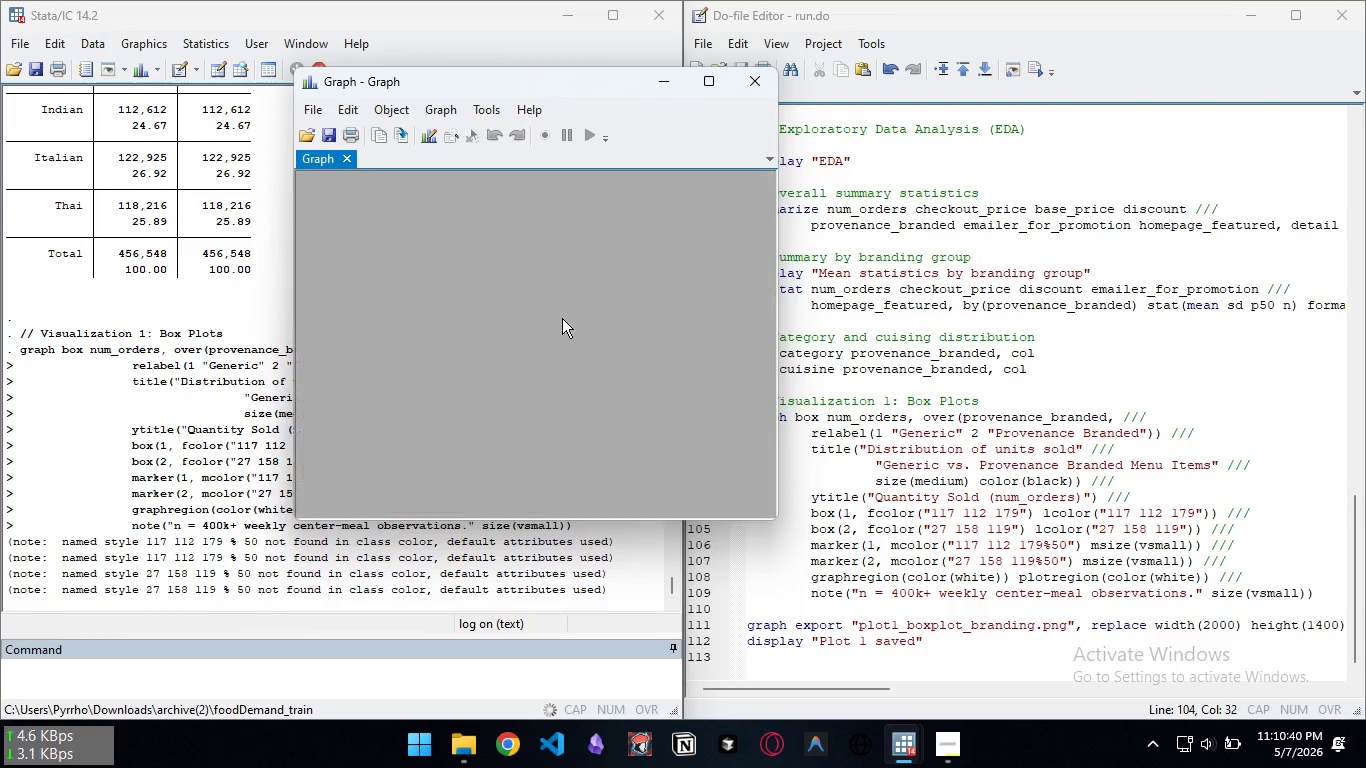 
triple_click([562, 318])
 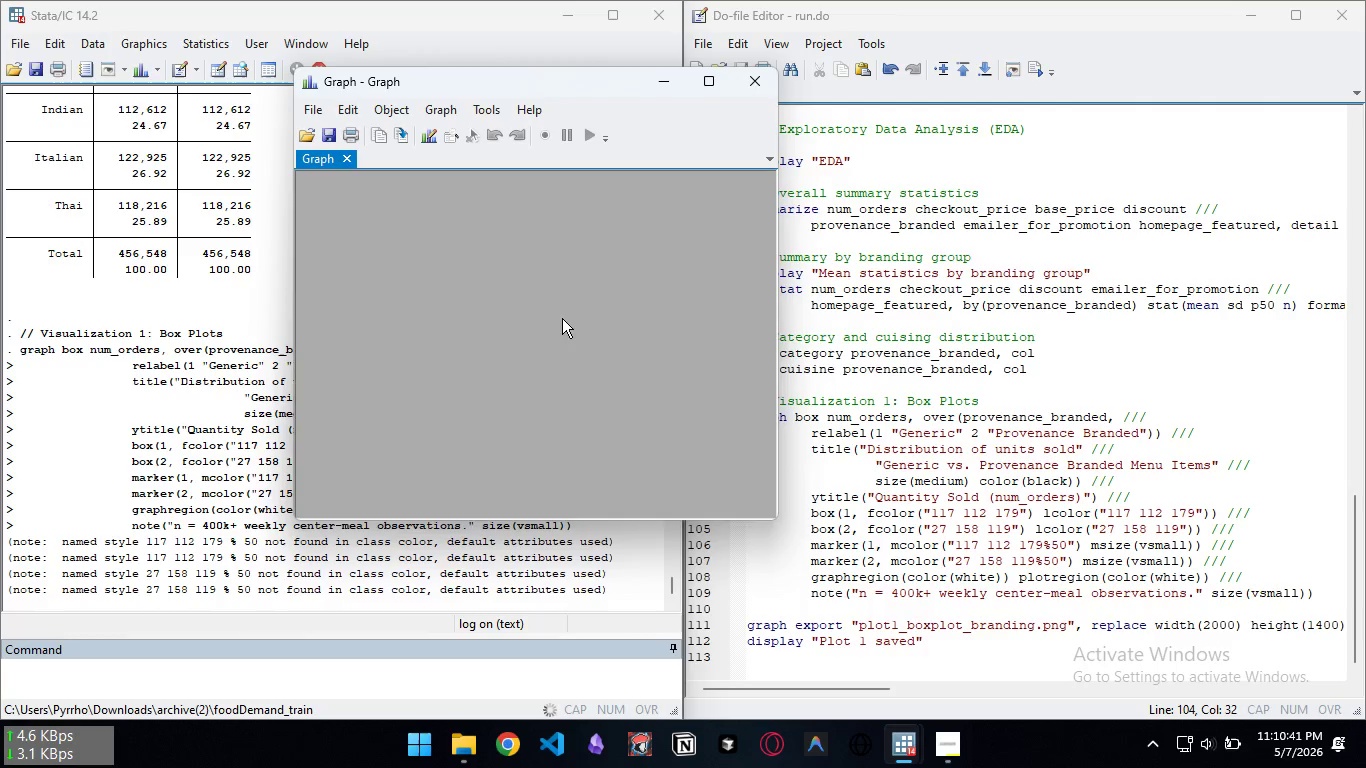 
triple_click([562, 318])
 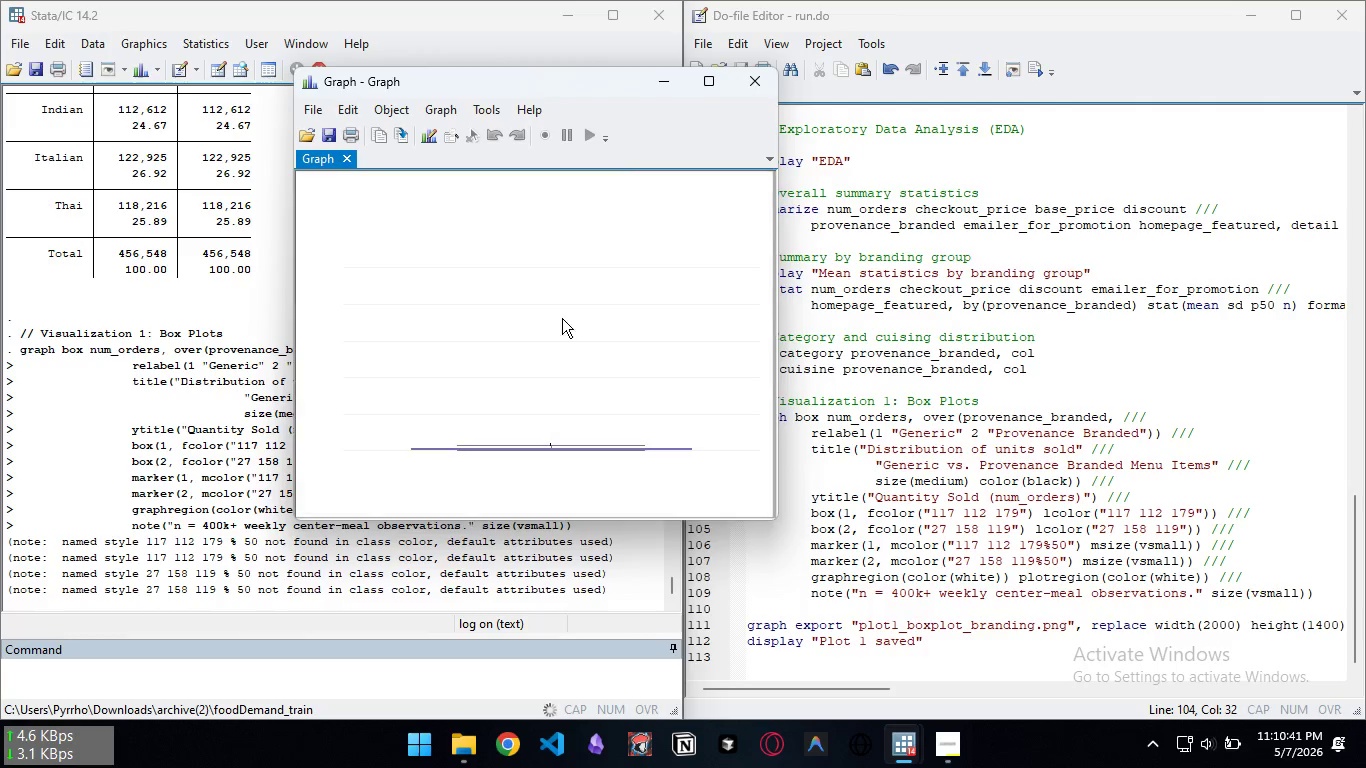 
triple_click([562, 318])
 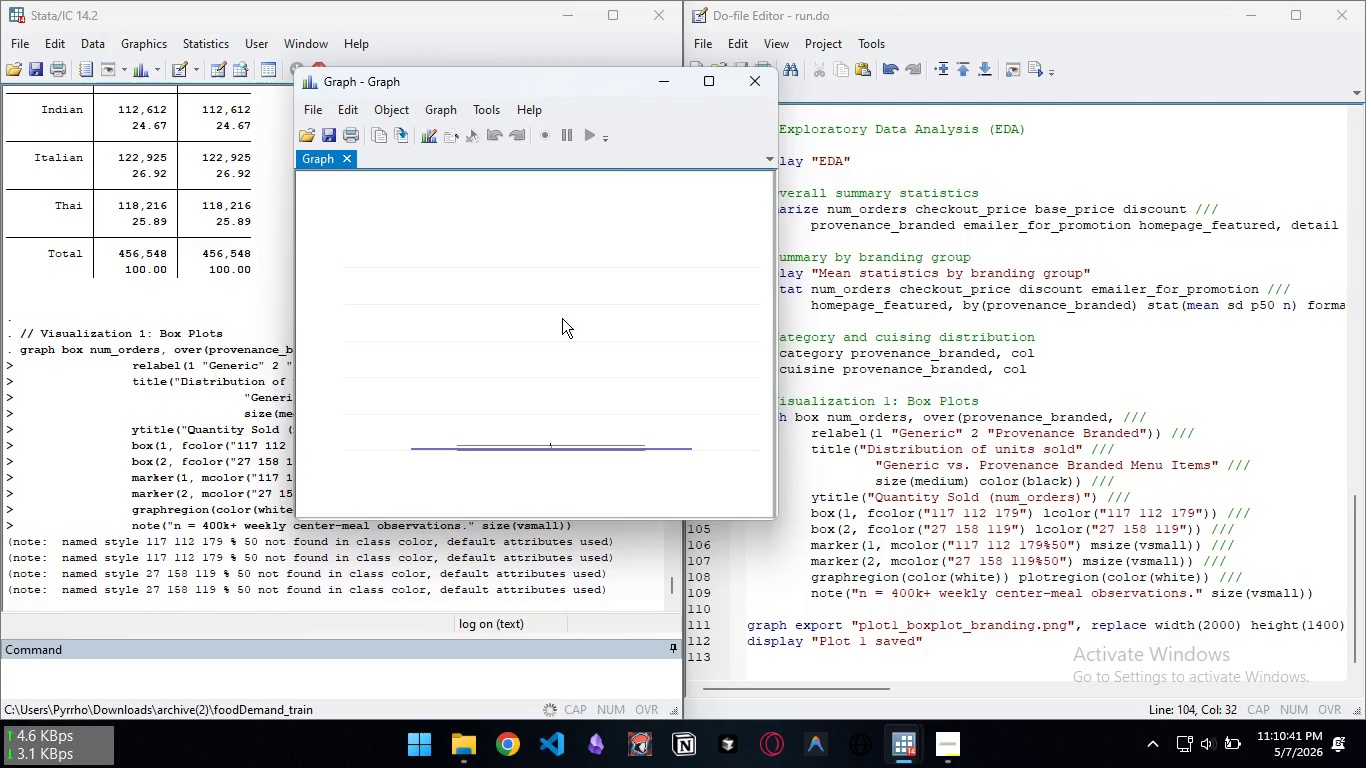 
triple_click([562, 318])
 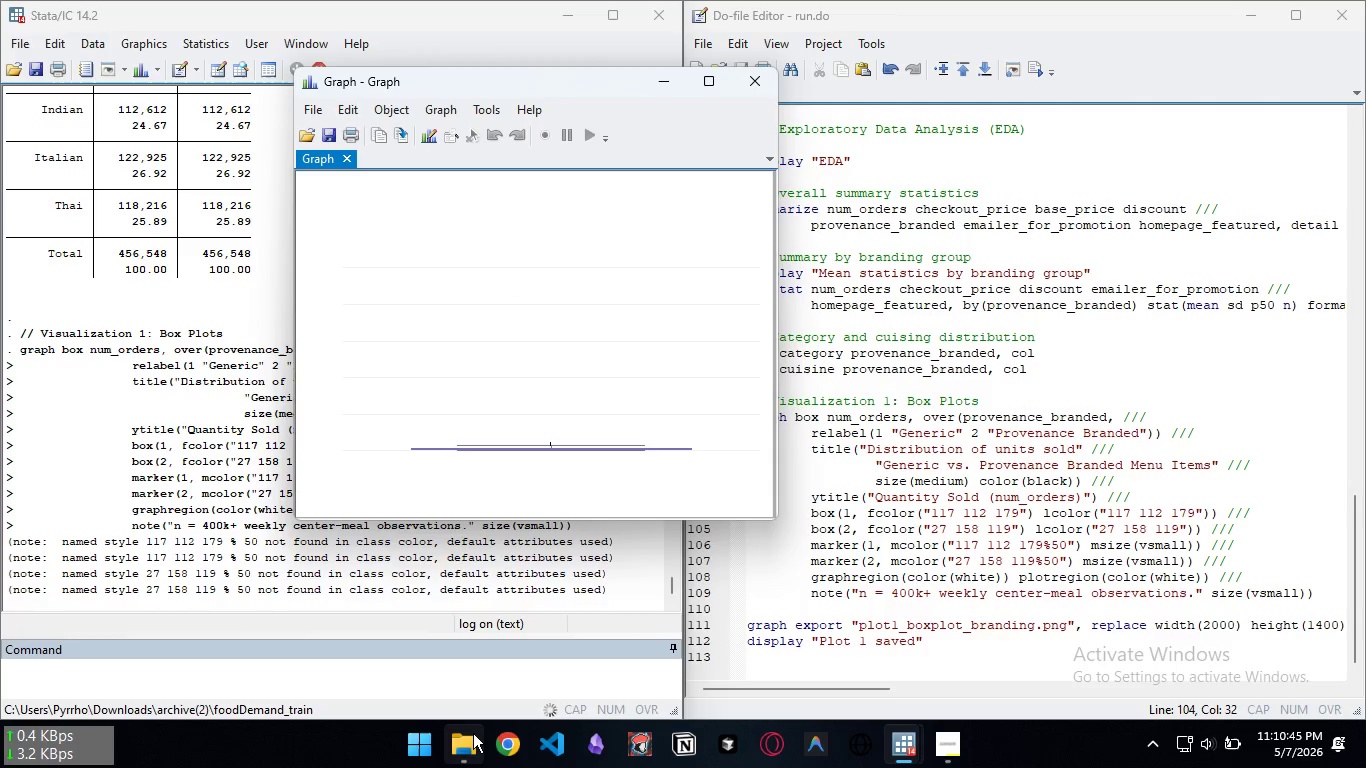 
wait(5.14)
 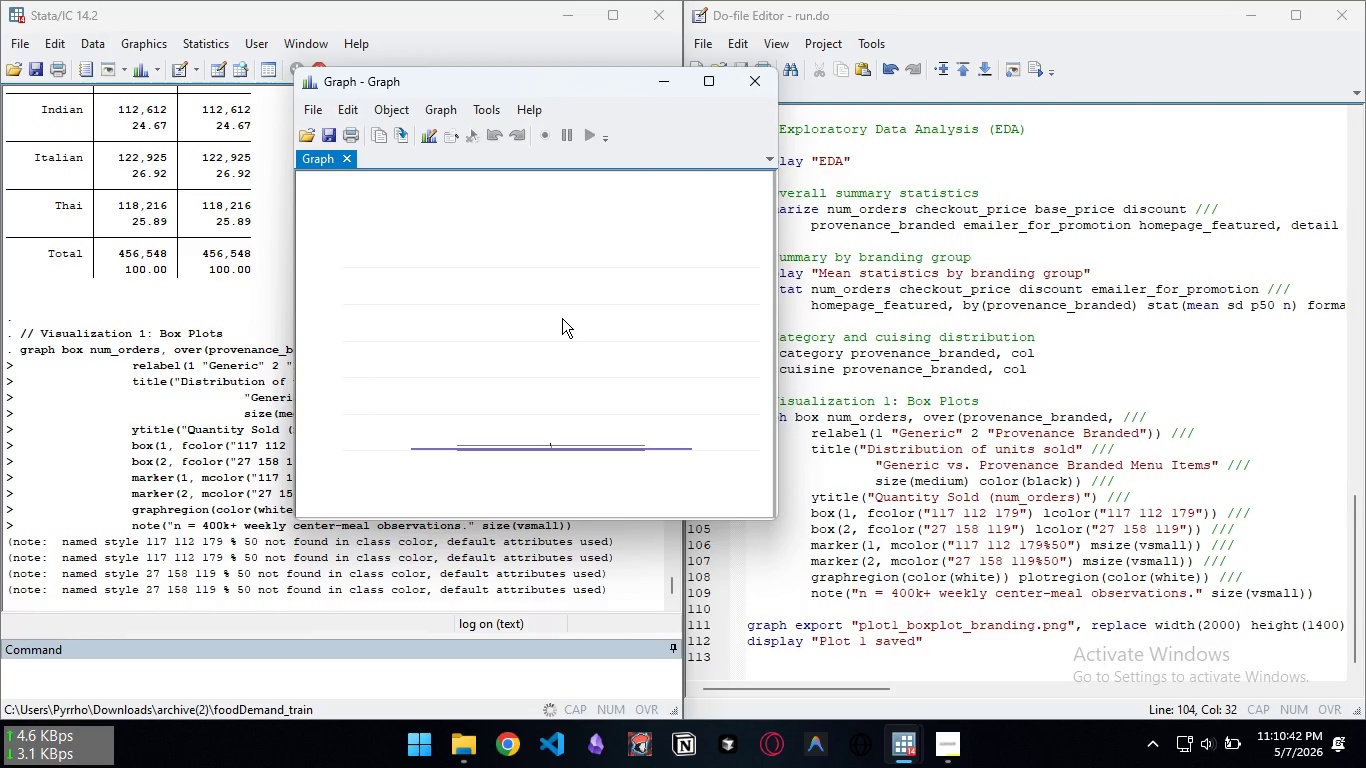 
left_click([464, 658])
 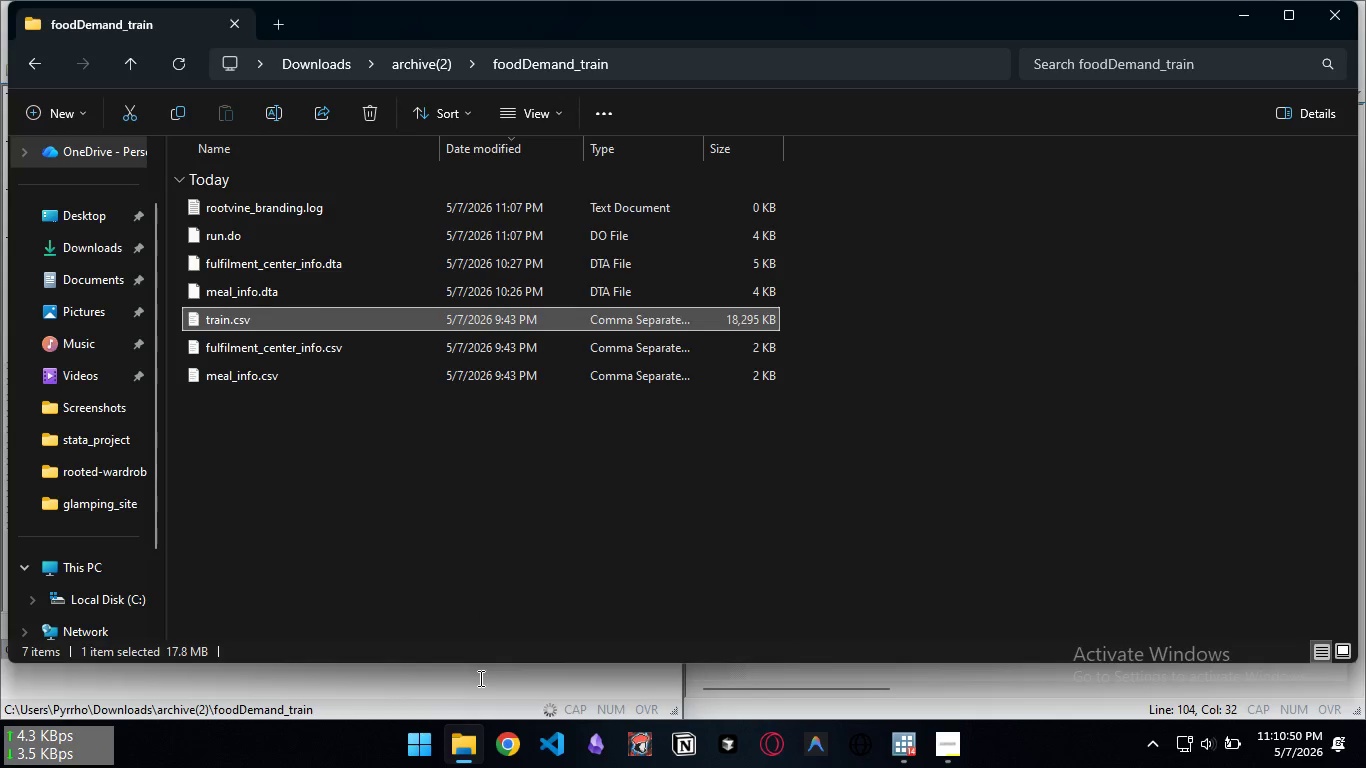 
left_click([479, 678])
 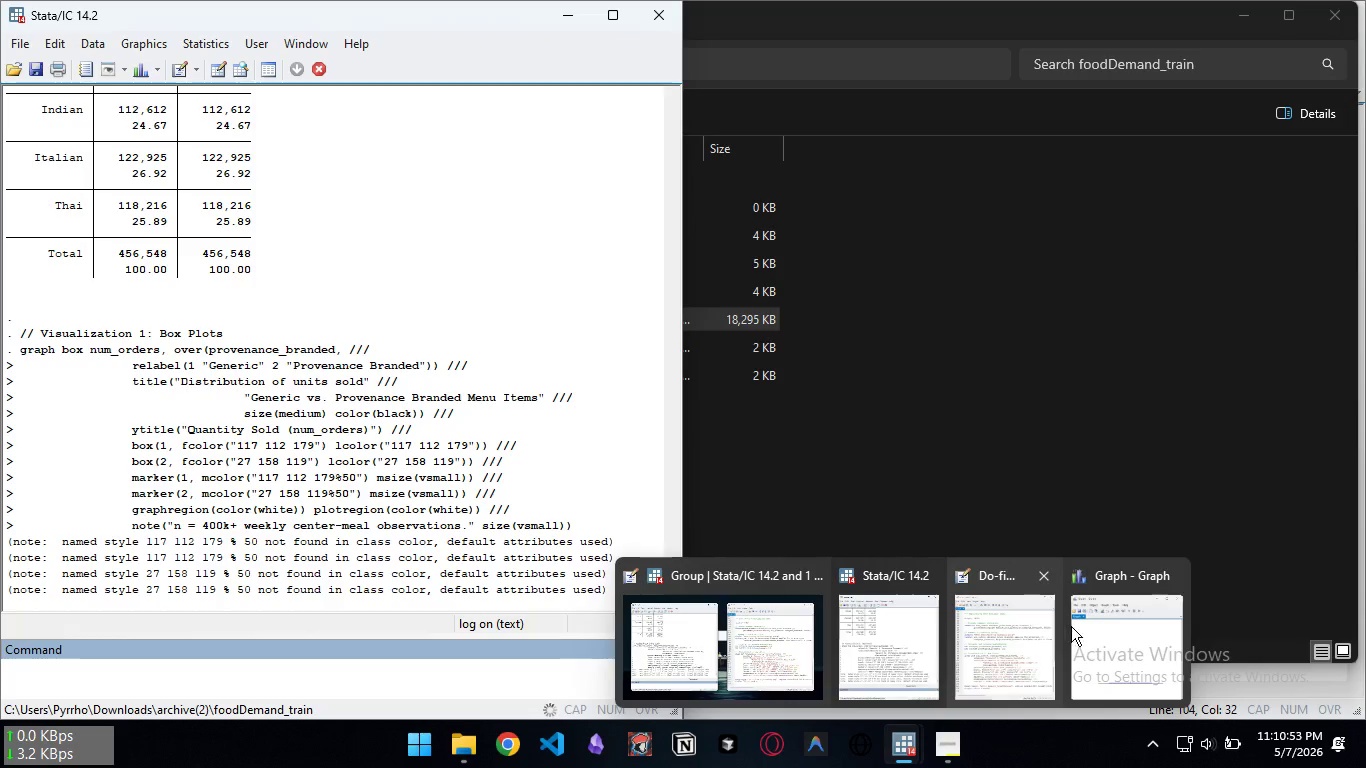 
left_click([1088, 639])
 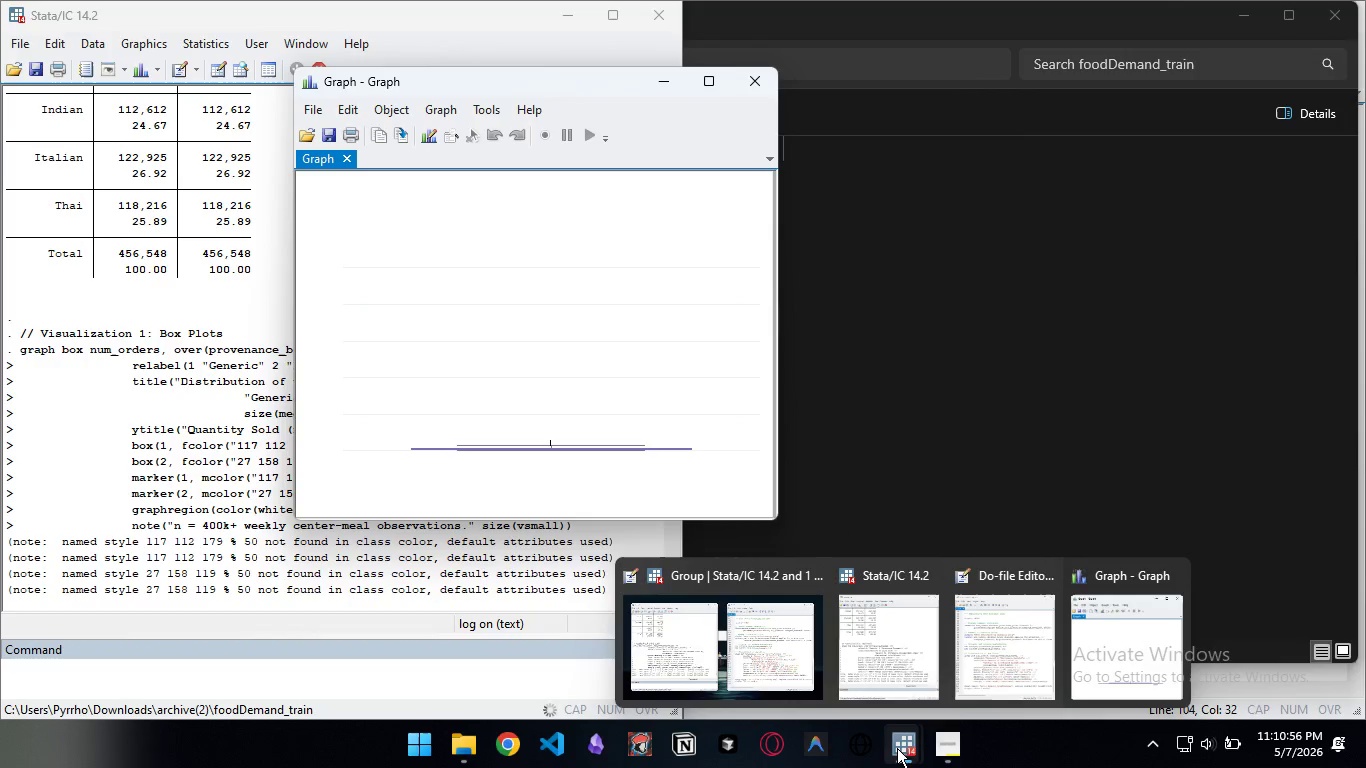 
left_click([971, 673])
 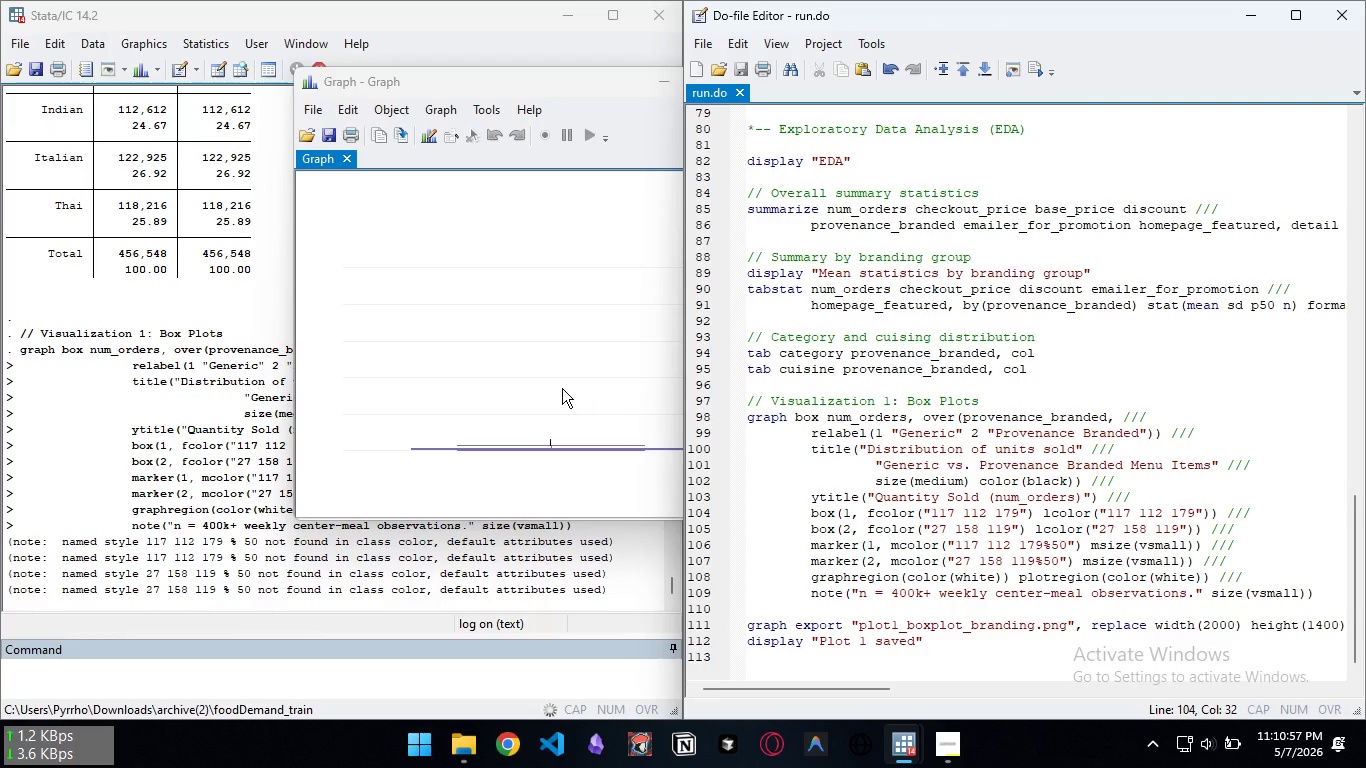 
left_click([559, 386])
 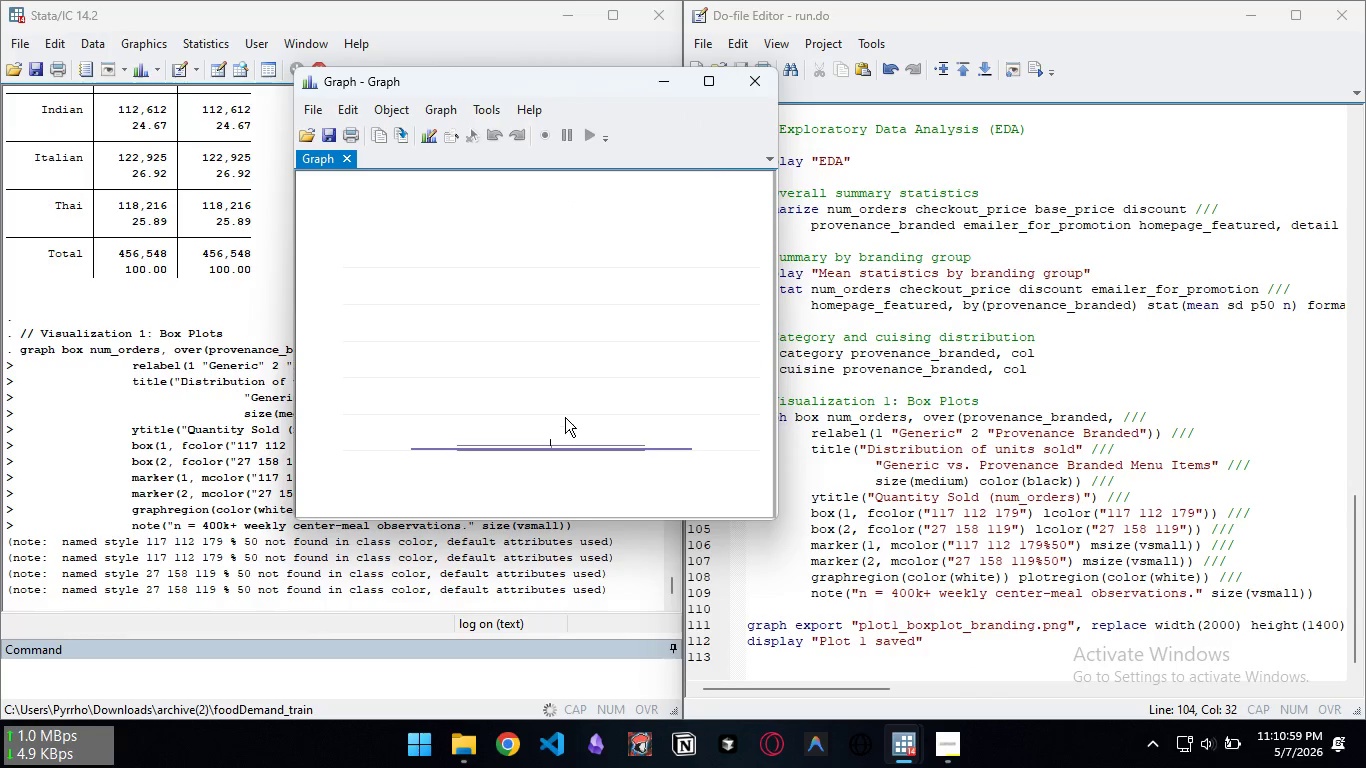 
double_click([565, 419])
 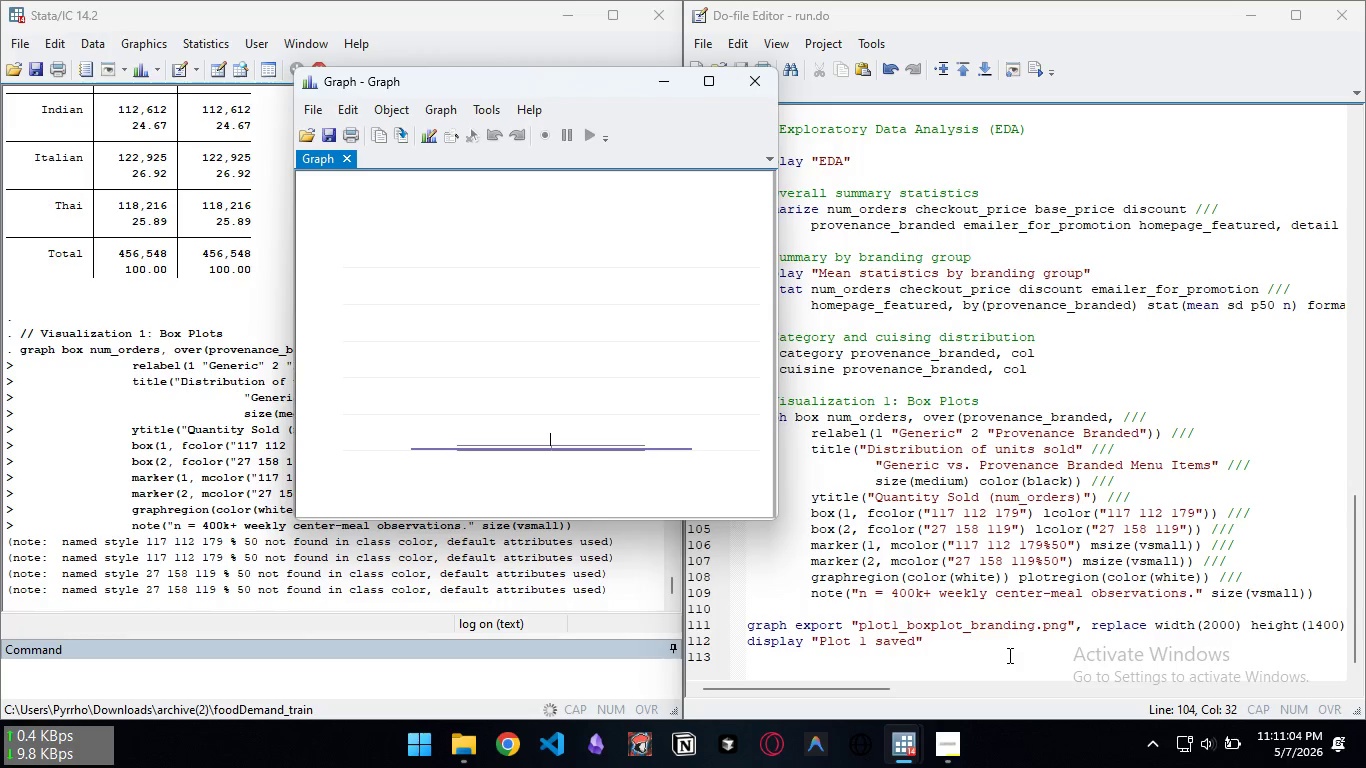 
wait(5.56)
 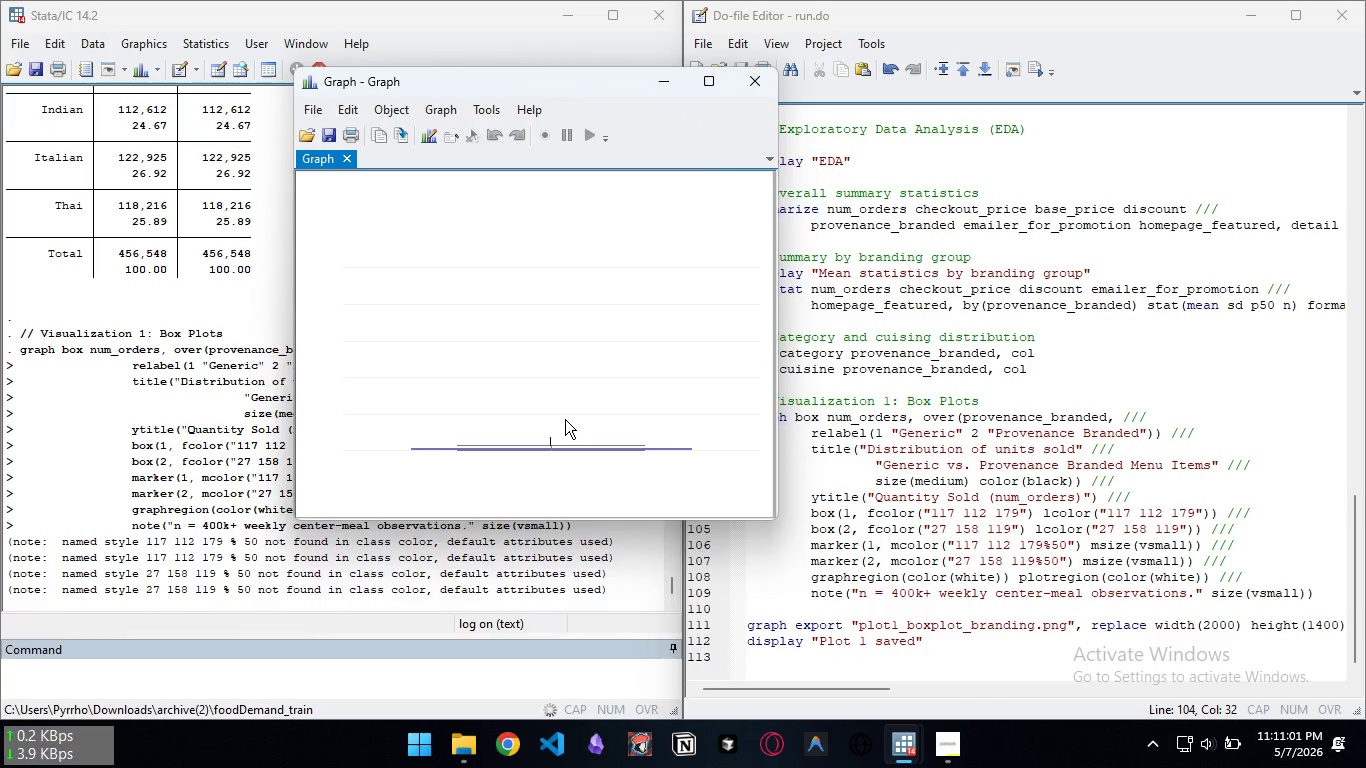 
left_click([1008, 655])
 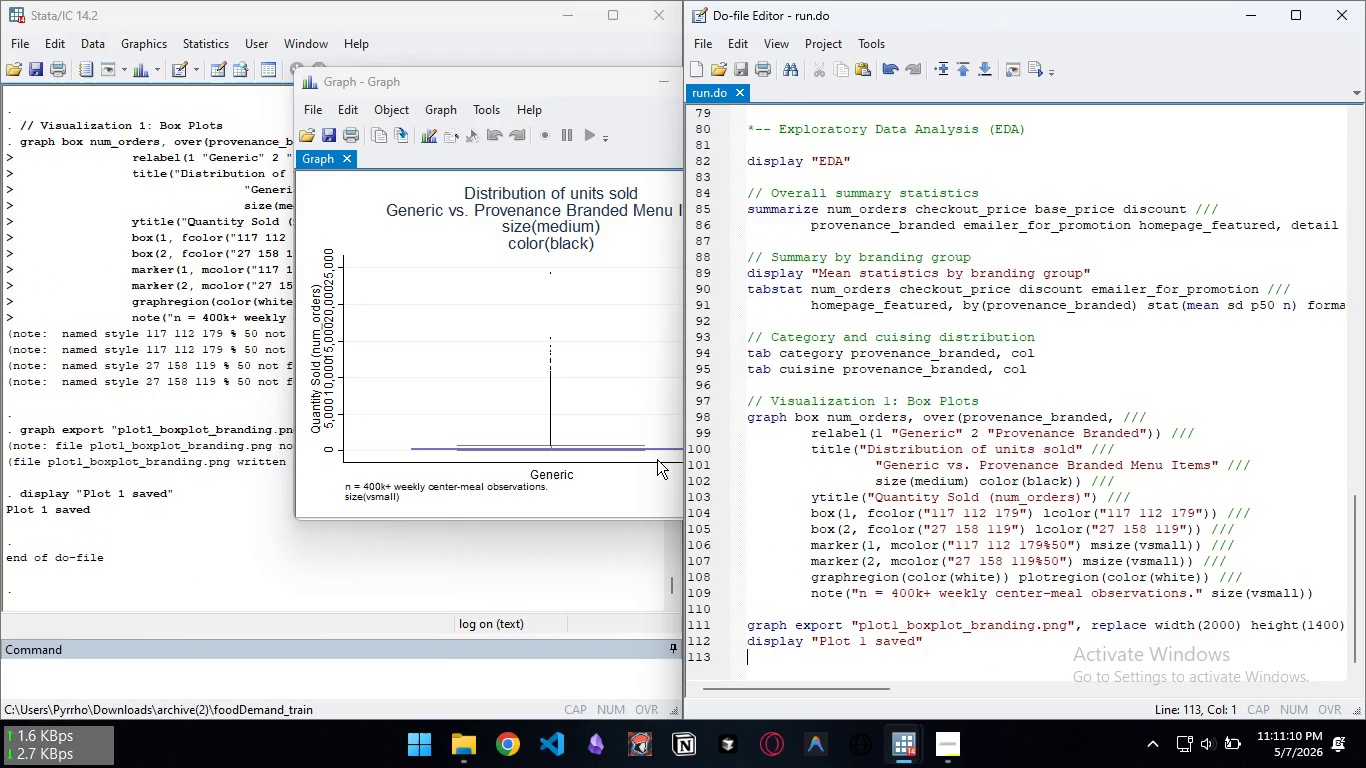 
wait(9.94)
 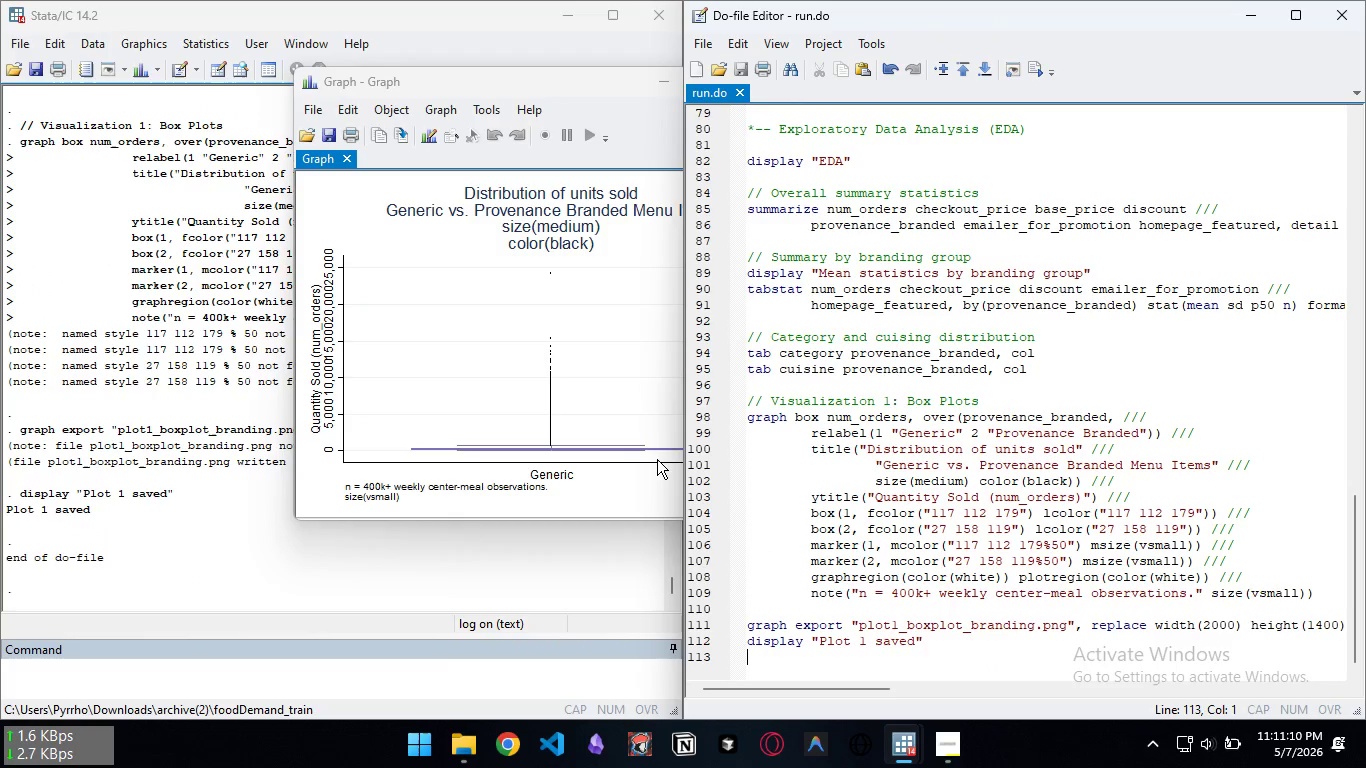 
left_click([567, 358])
 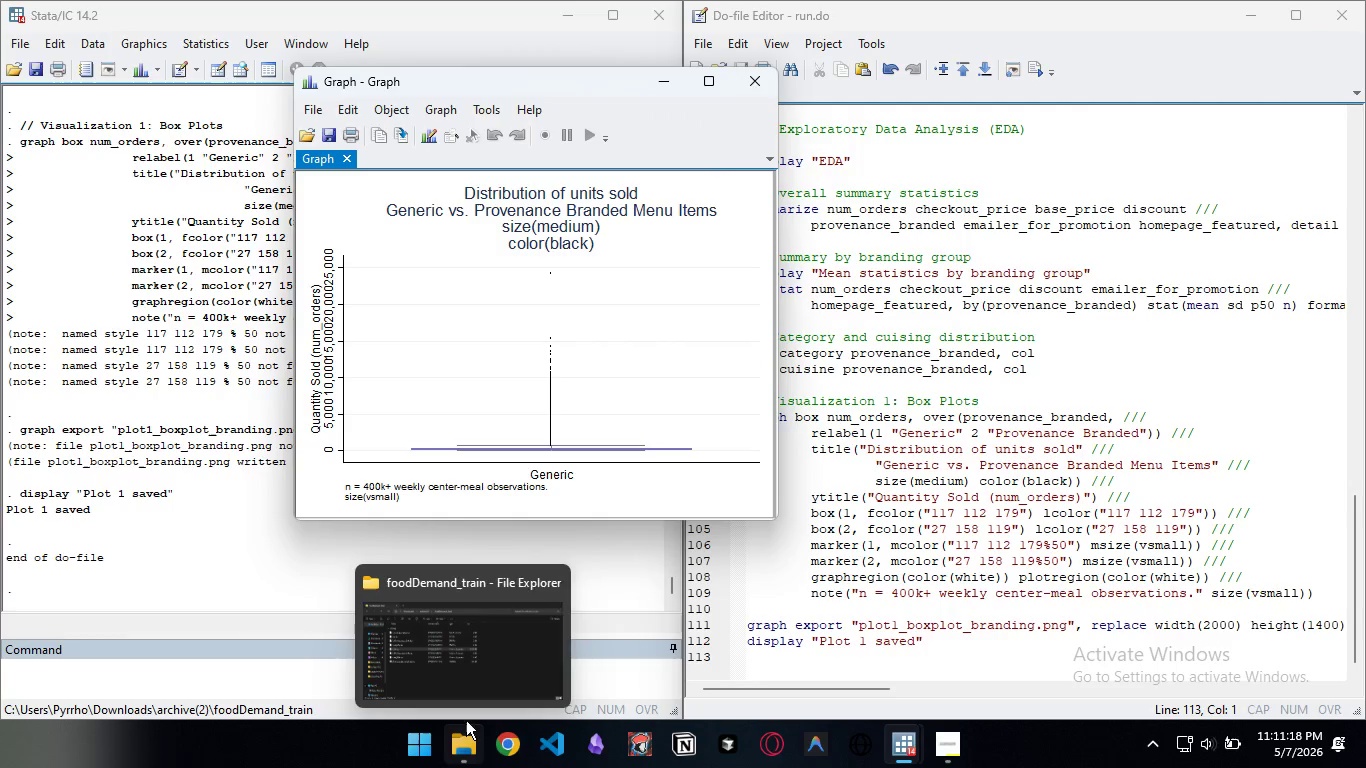 
left_click([466, 669])
 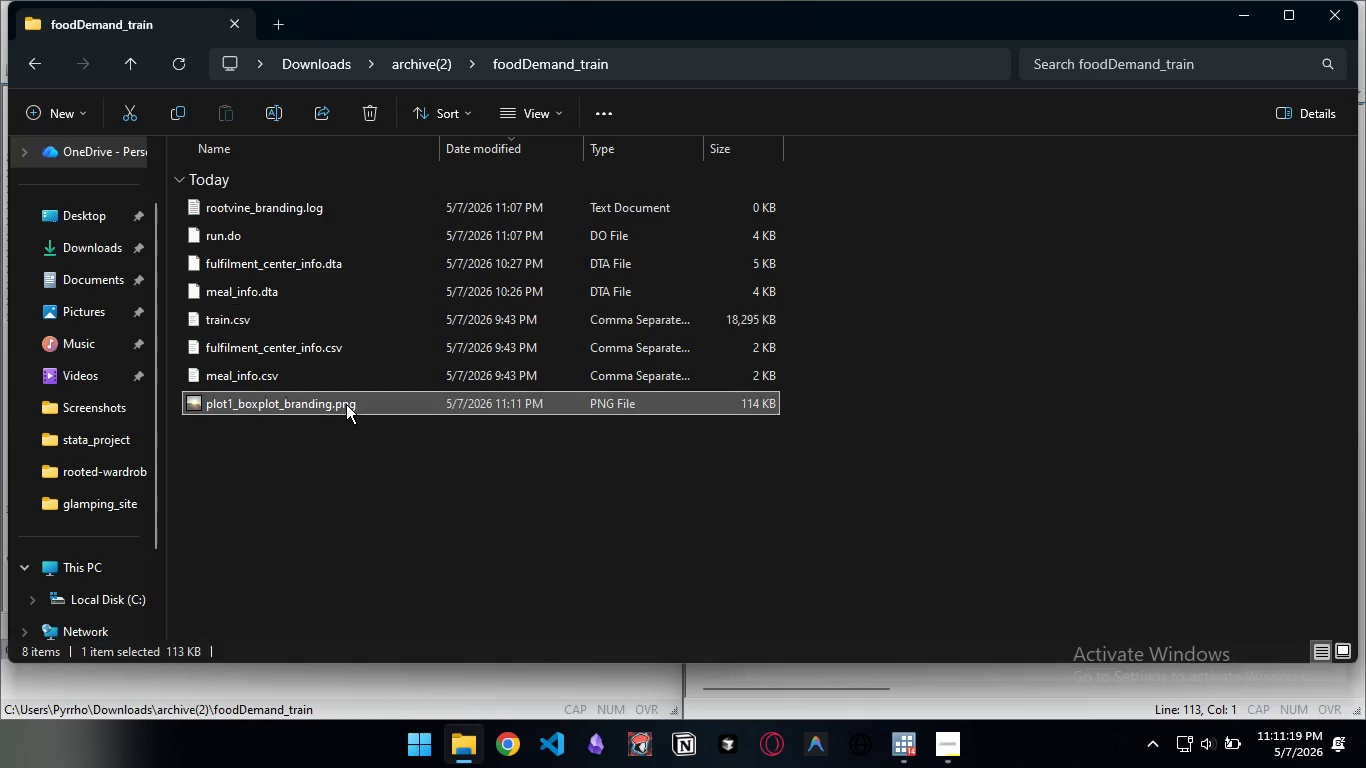 
double_click([346, 404])
 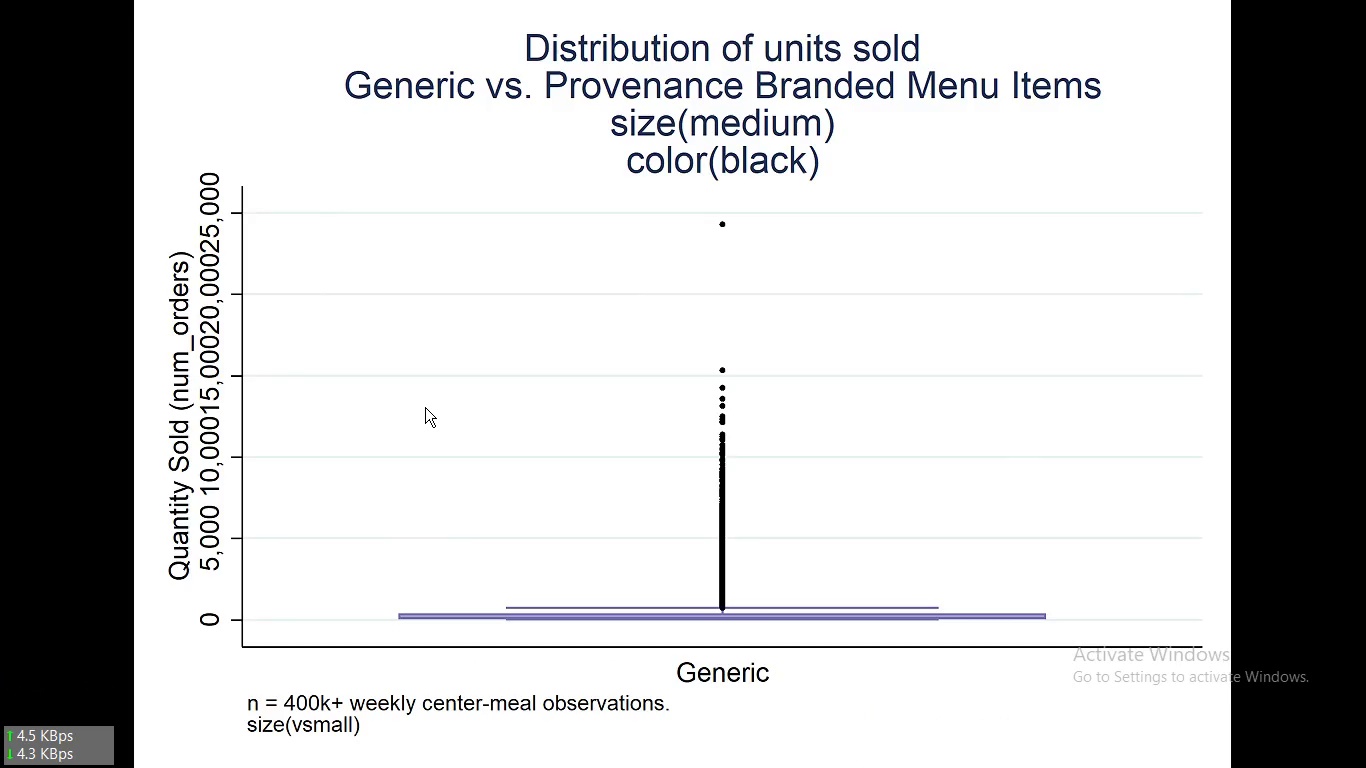 
wait(16.23)
 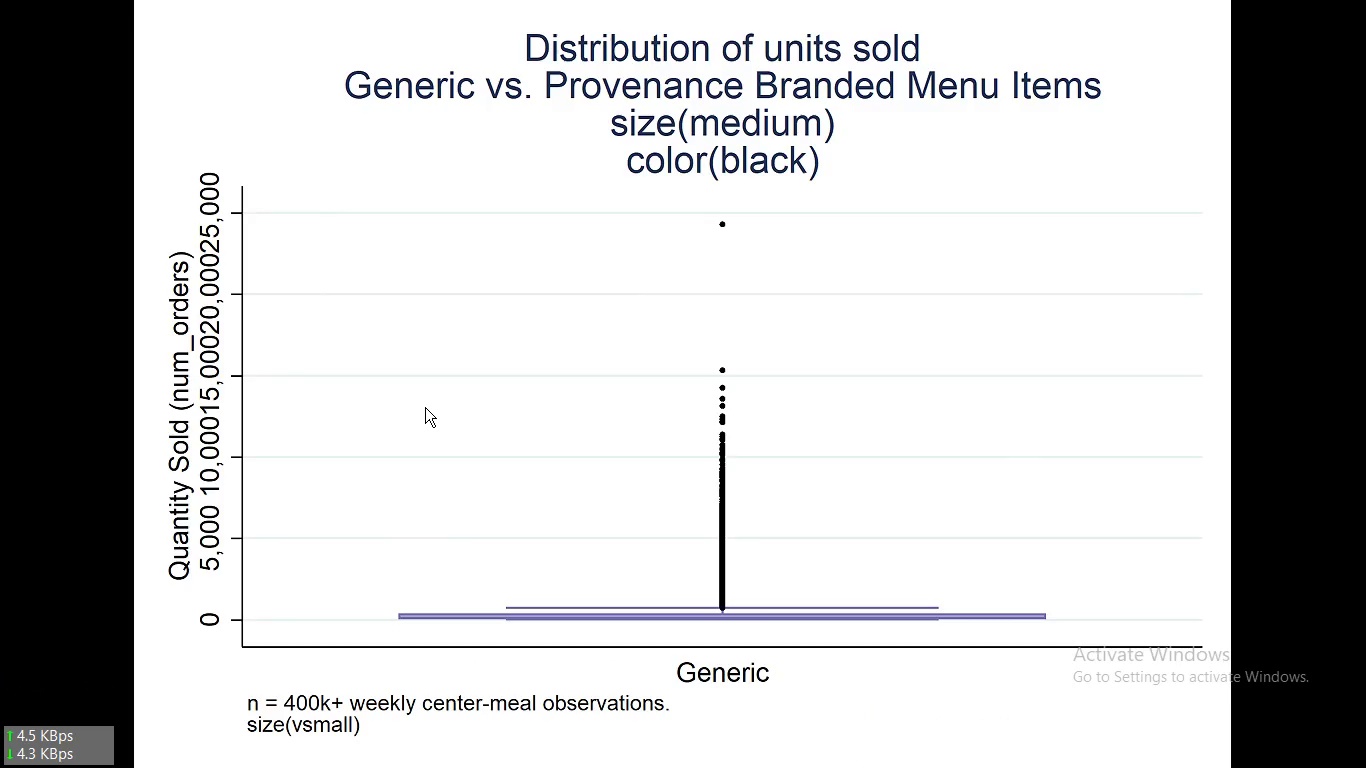 
left_click([691, 390])
 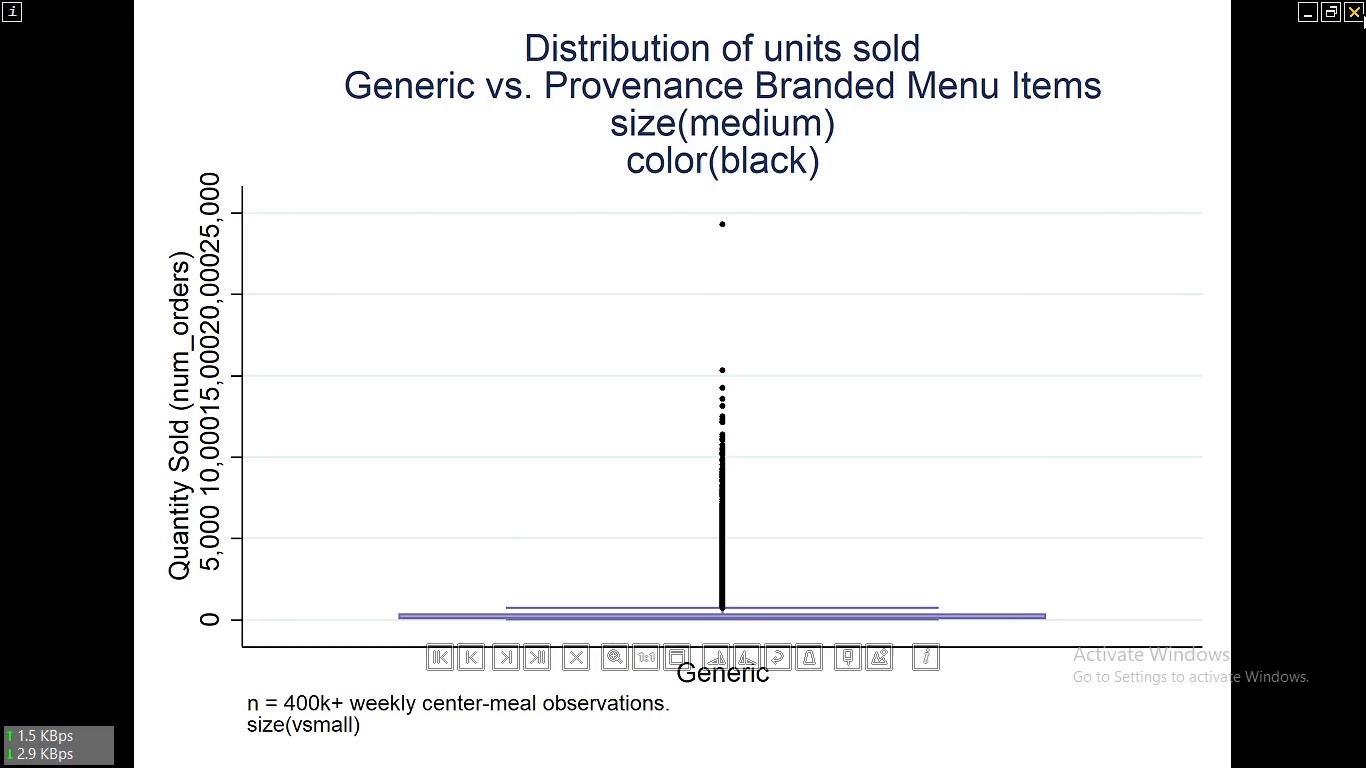 
left_click([1363, 14])
 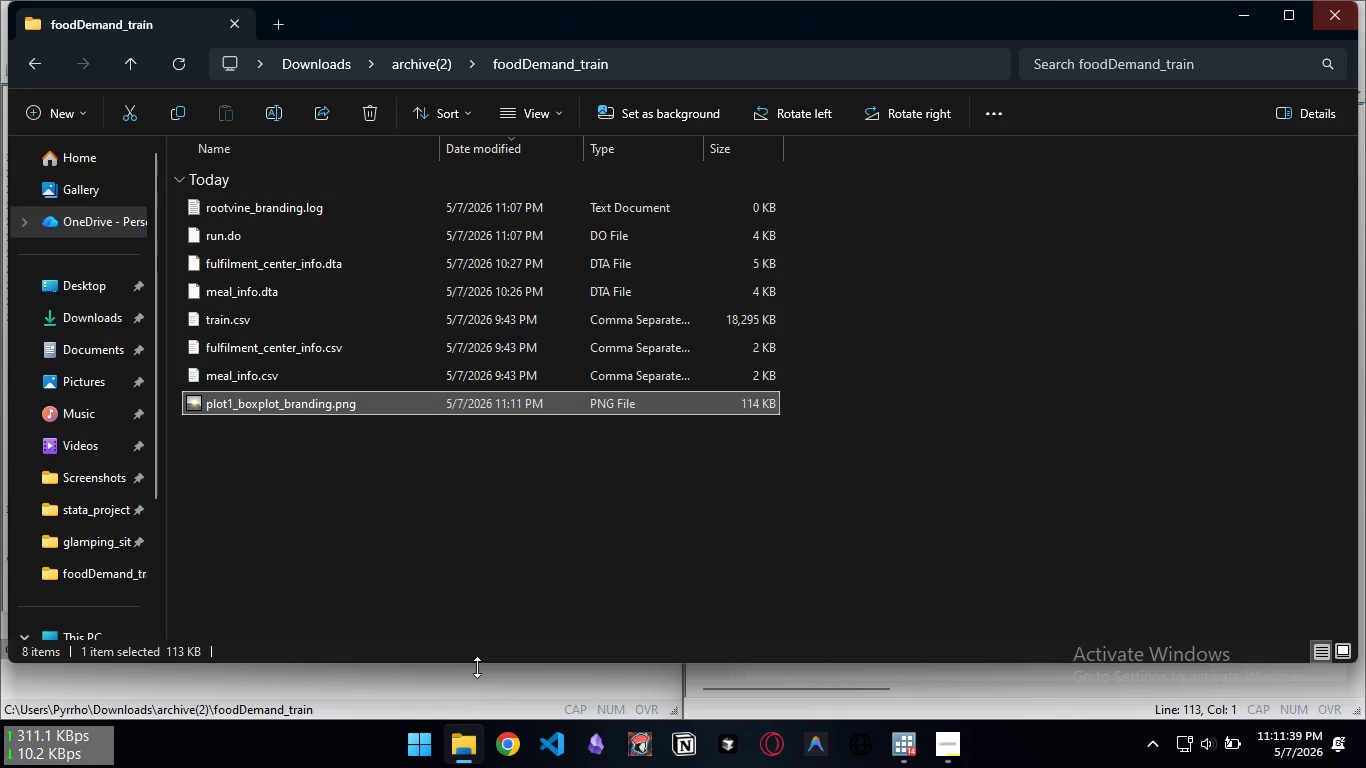 
left_click([473, 674])
 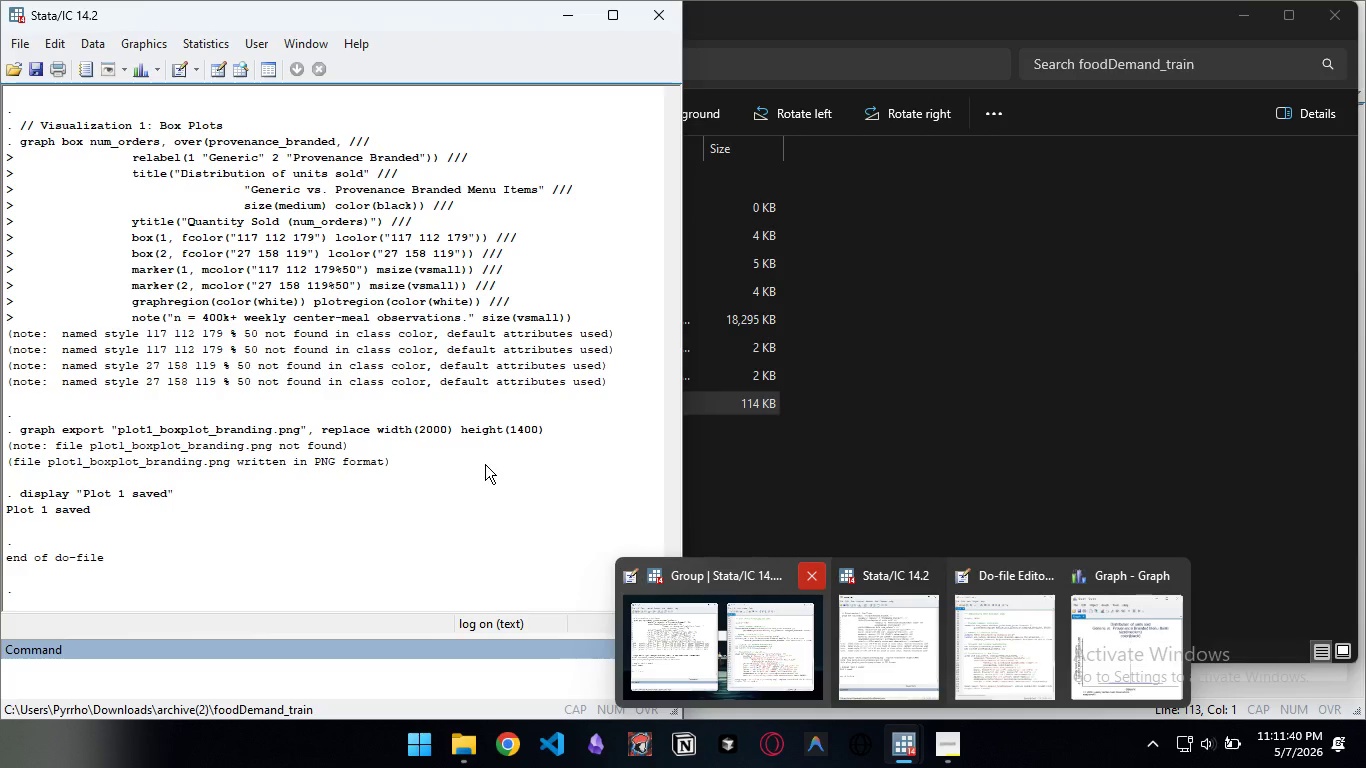 
left_click([479, 464])
 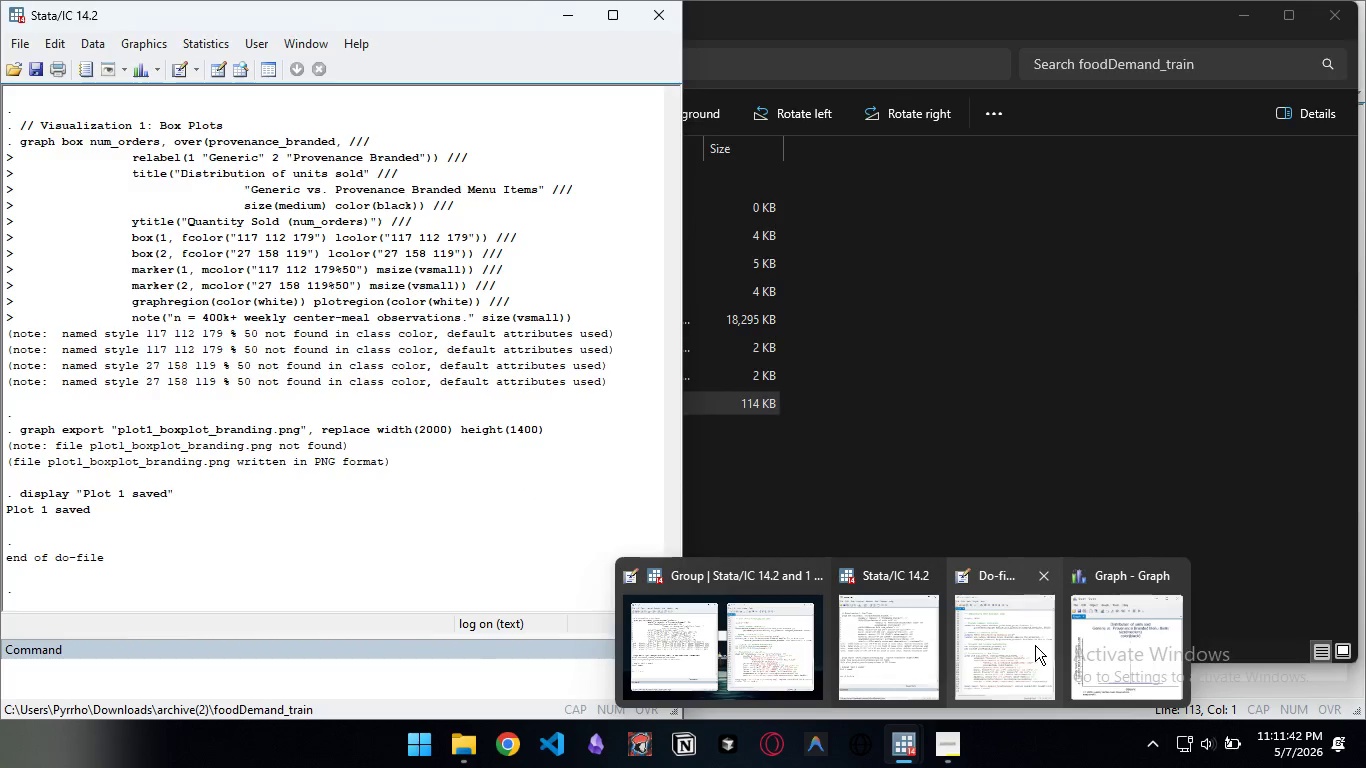 
left_click([1035, 645])
 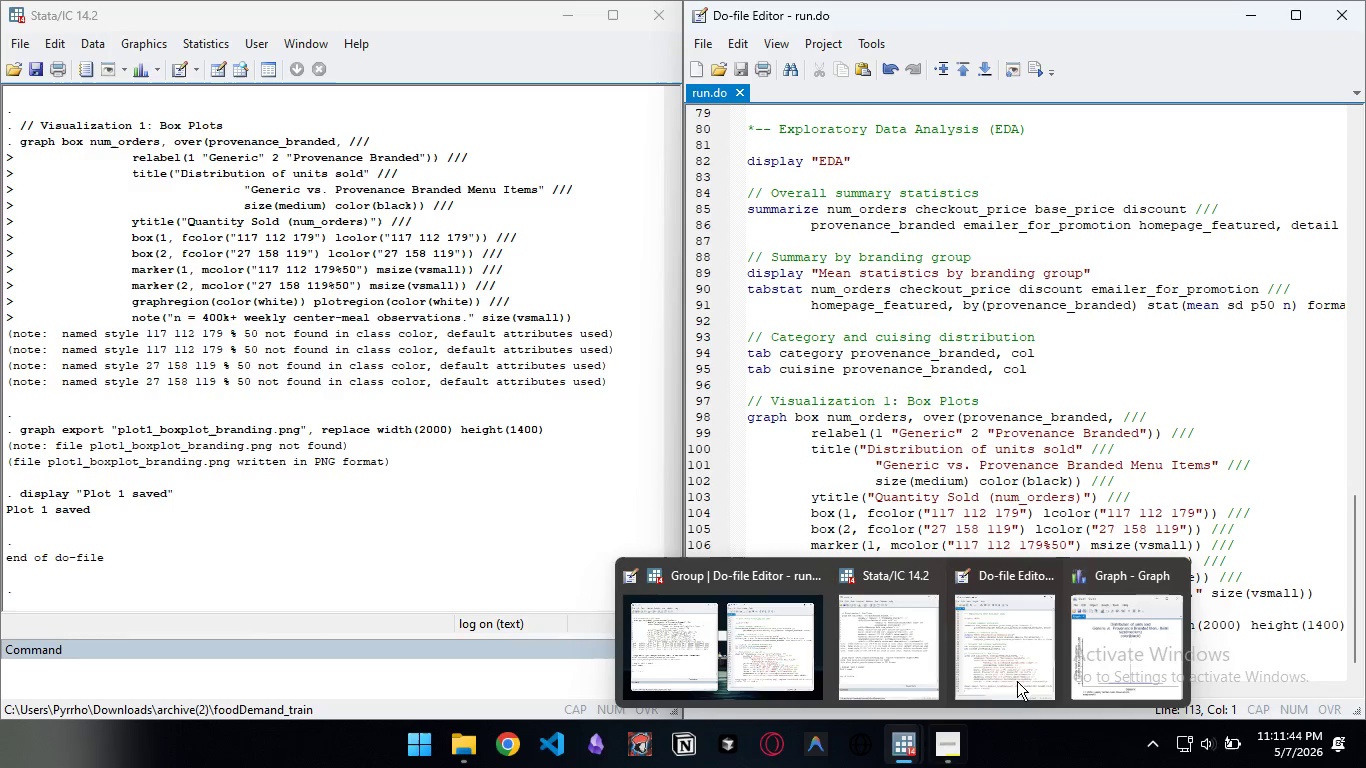 
left_click([1139, 661])
 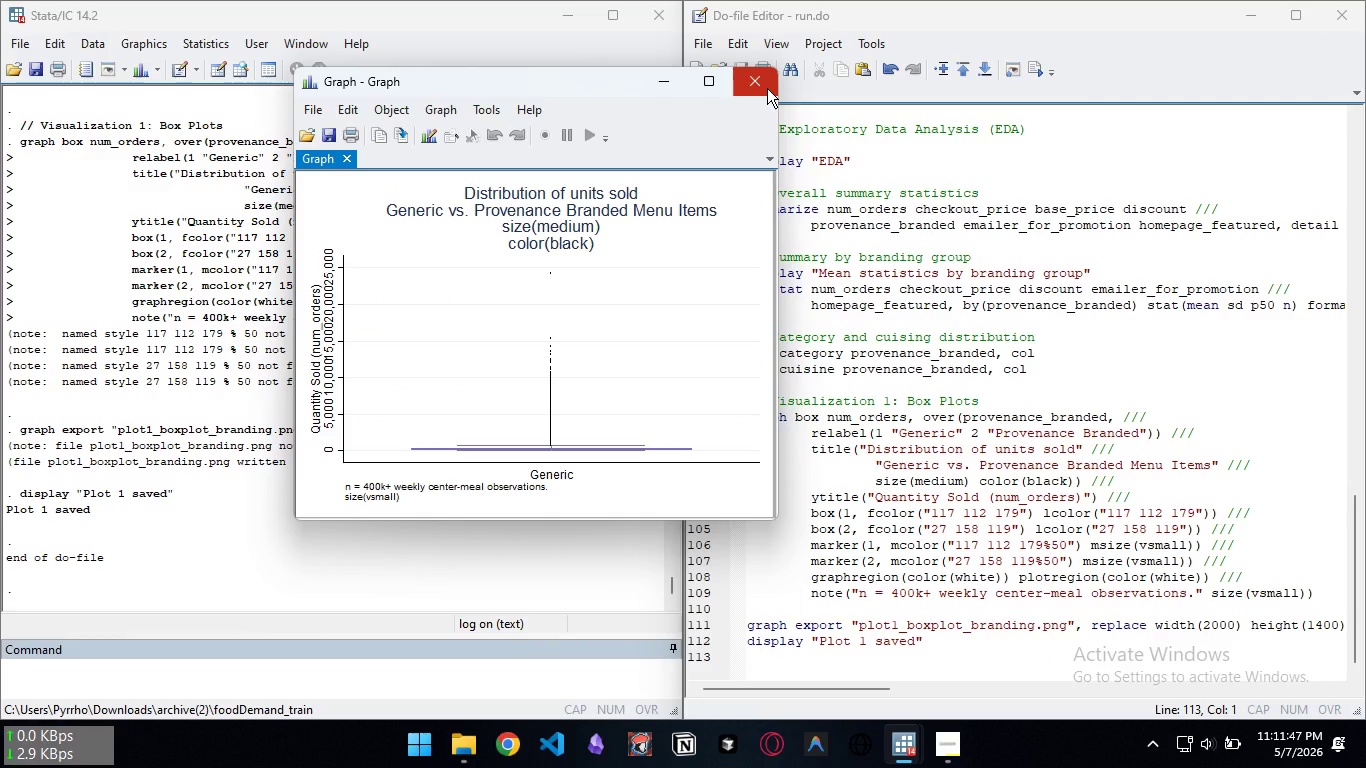 
left_click([767, 88])
 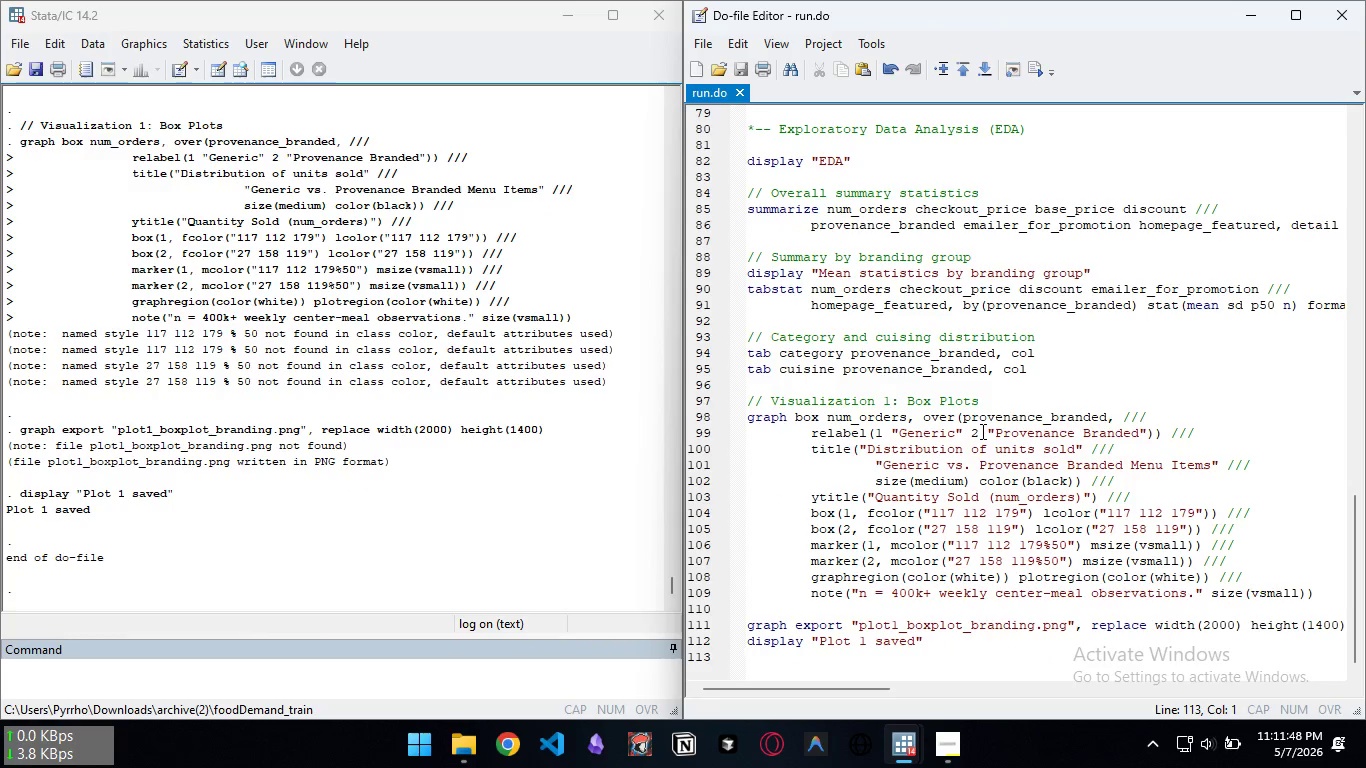 
scroll: coordinate [981, 431], scroll_direction: down, amount: 7.0
 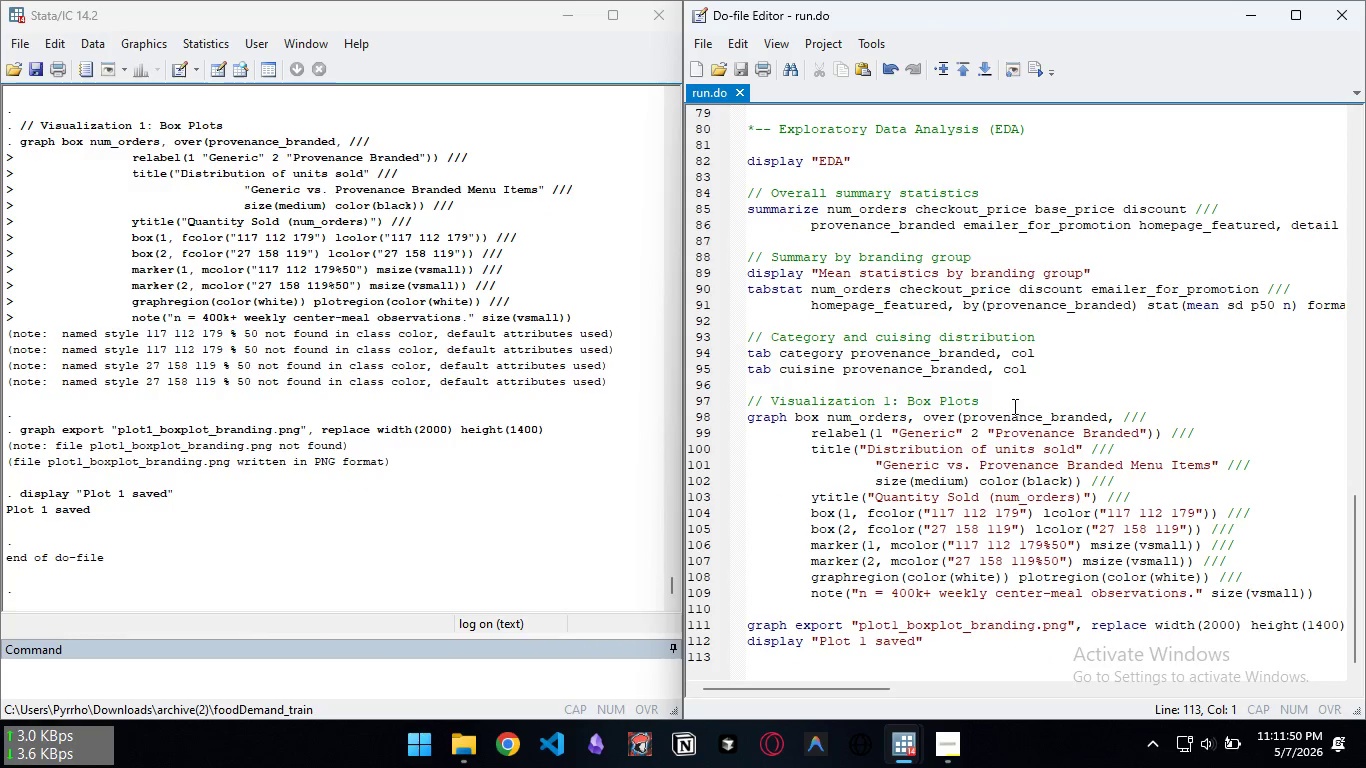 
left_click([1013, 402])
 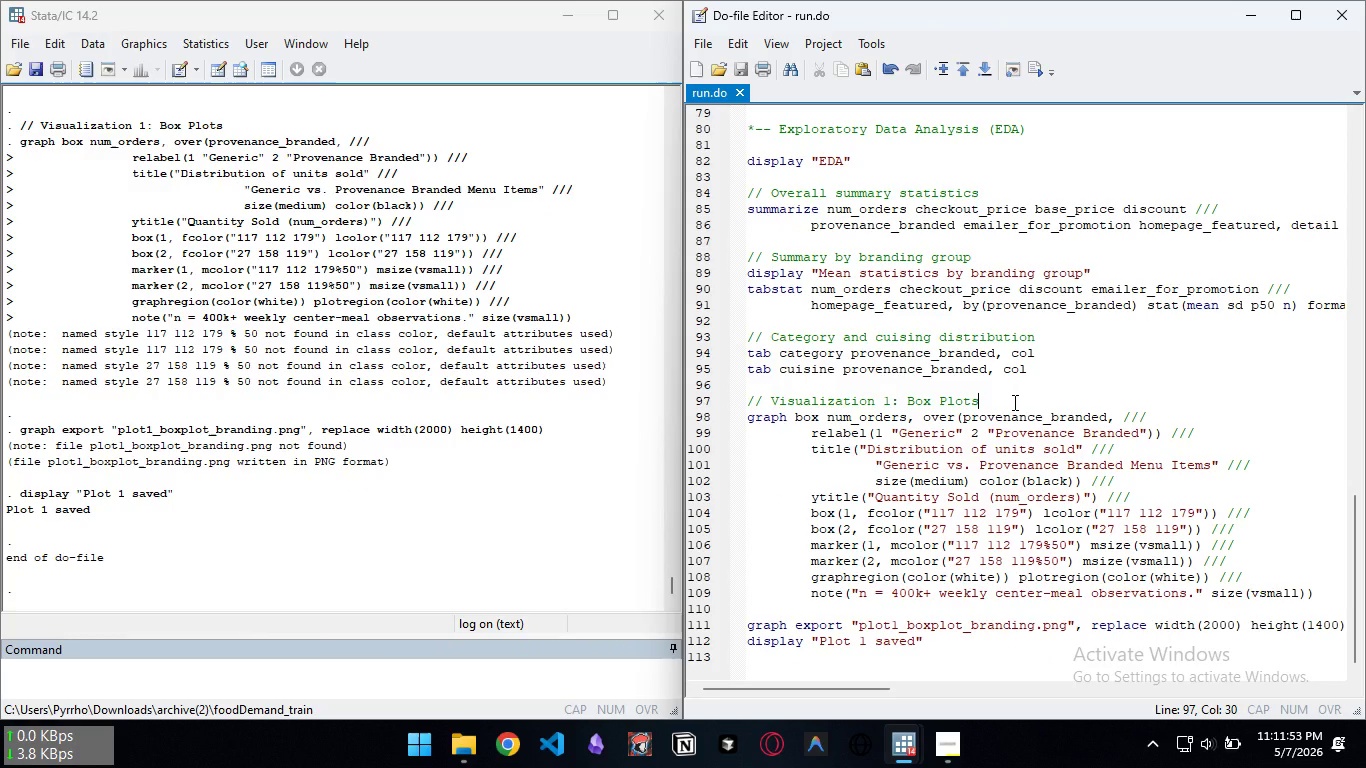 
type( - num_ors)
key(Backspace)
type(ders by branding group)
 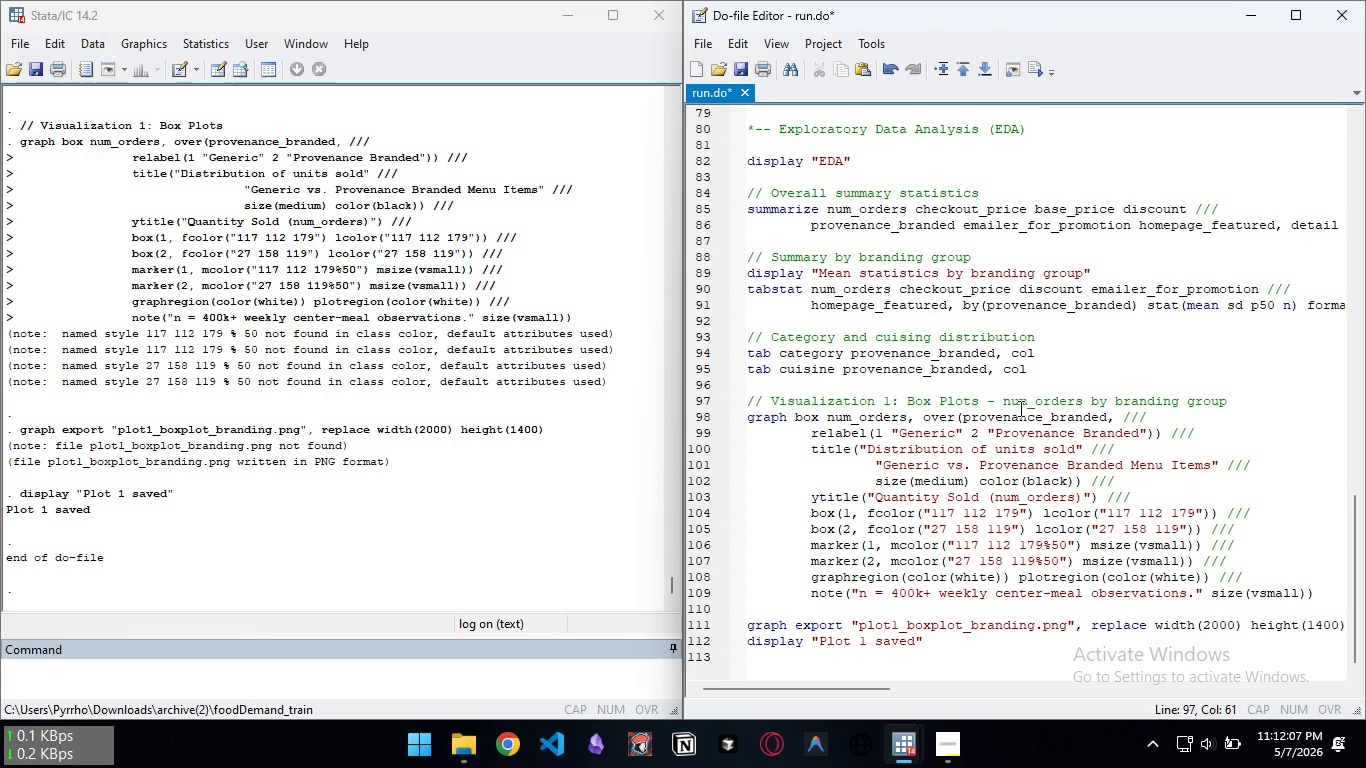 
scroll: coordinate [1019, 409], scroll_direction: down, amount: 5.0
 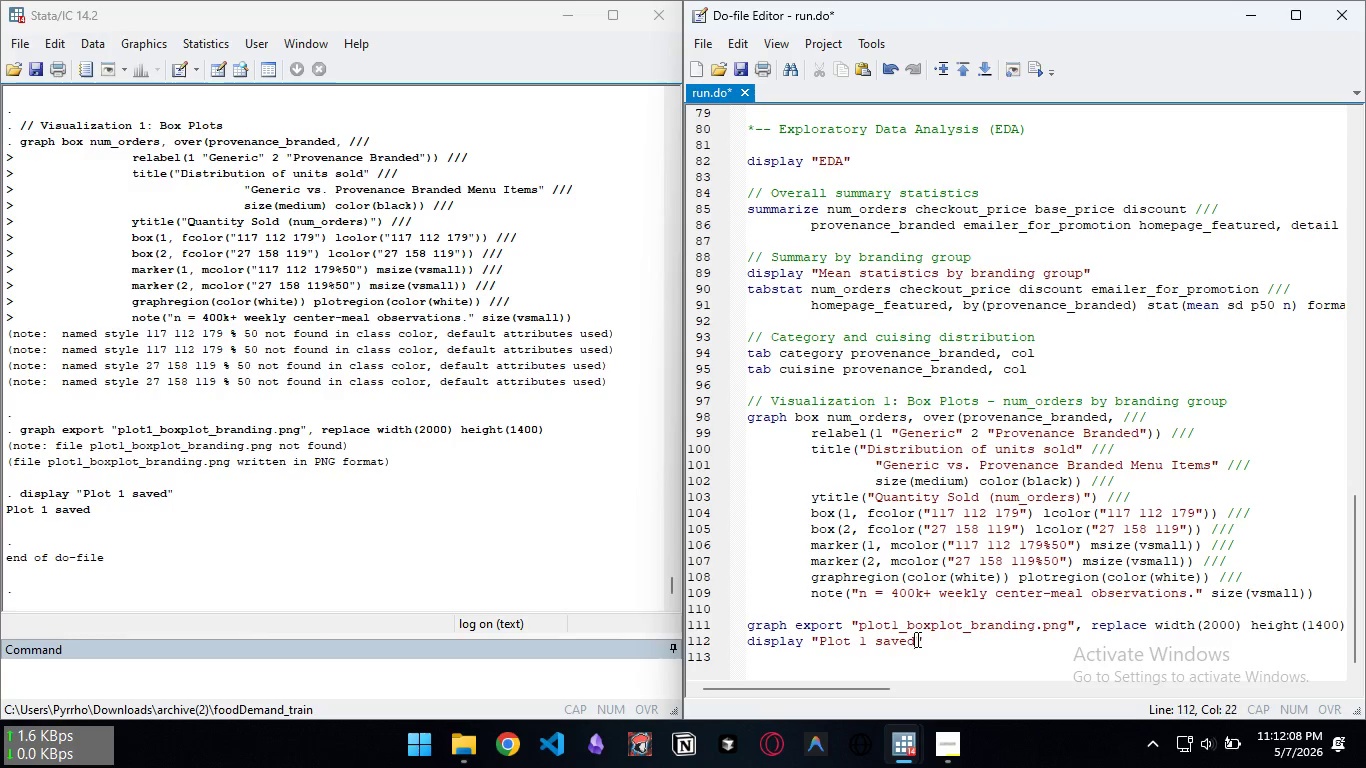 
left_click([916, 639])
 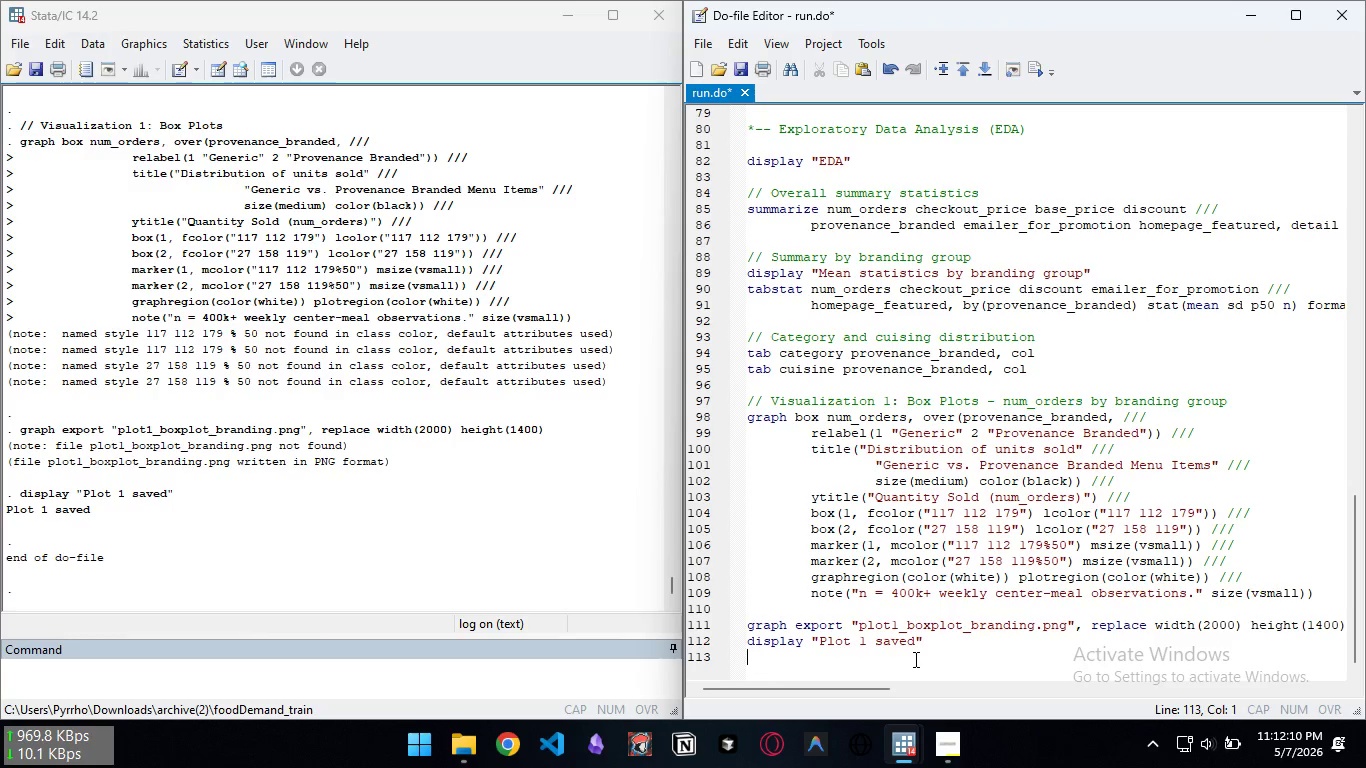 
key(Enter)
 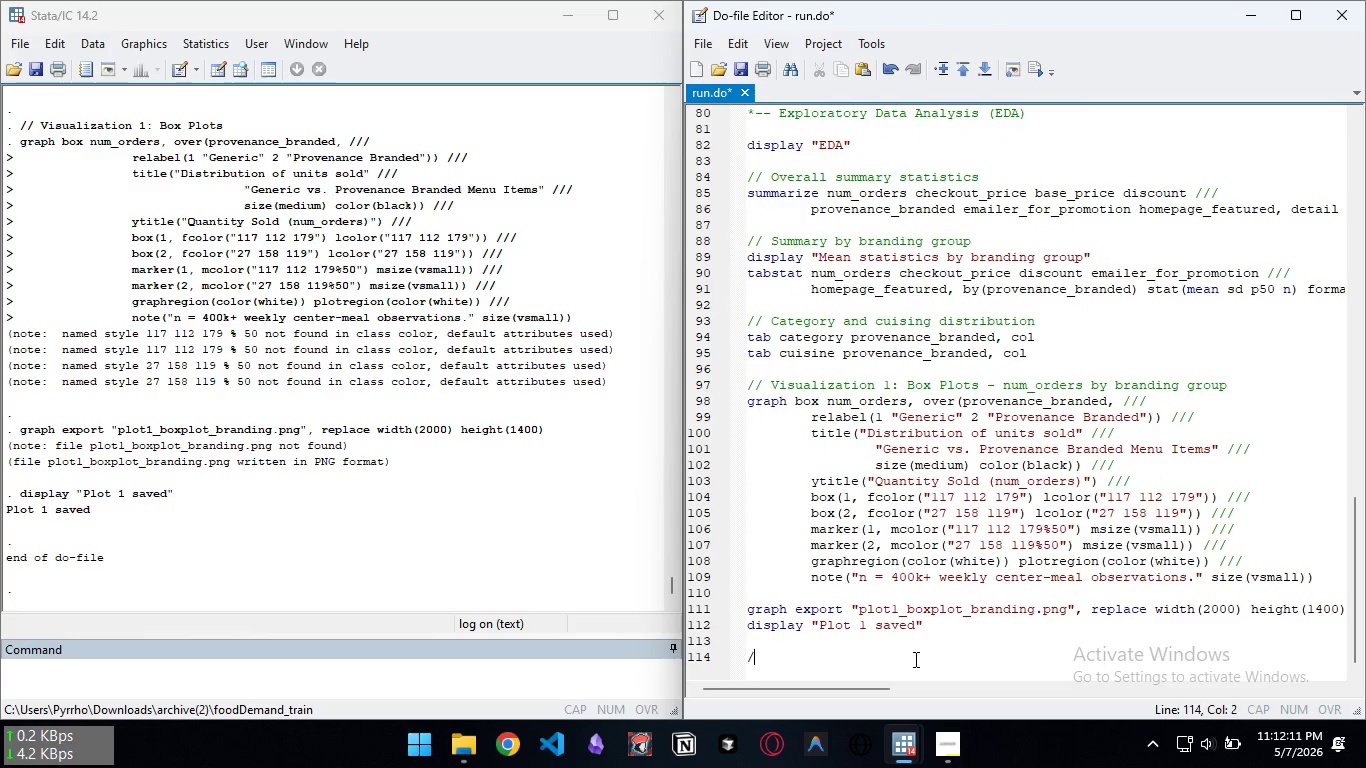 
type(// Visualization 2: Box PLot)
key(Backspace)
key(Backspace)
key(Backspace)
type(lots - )
 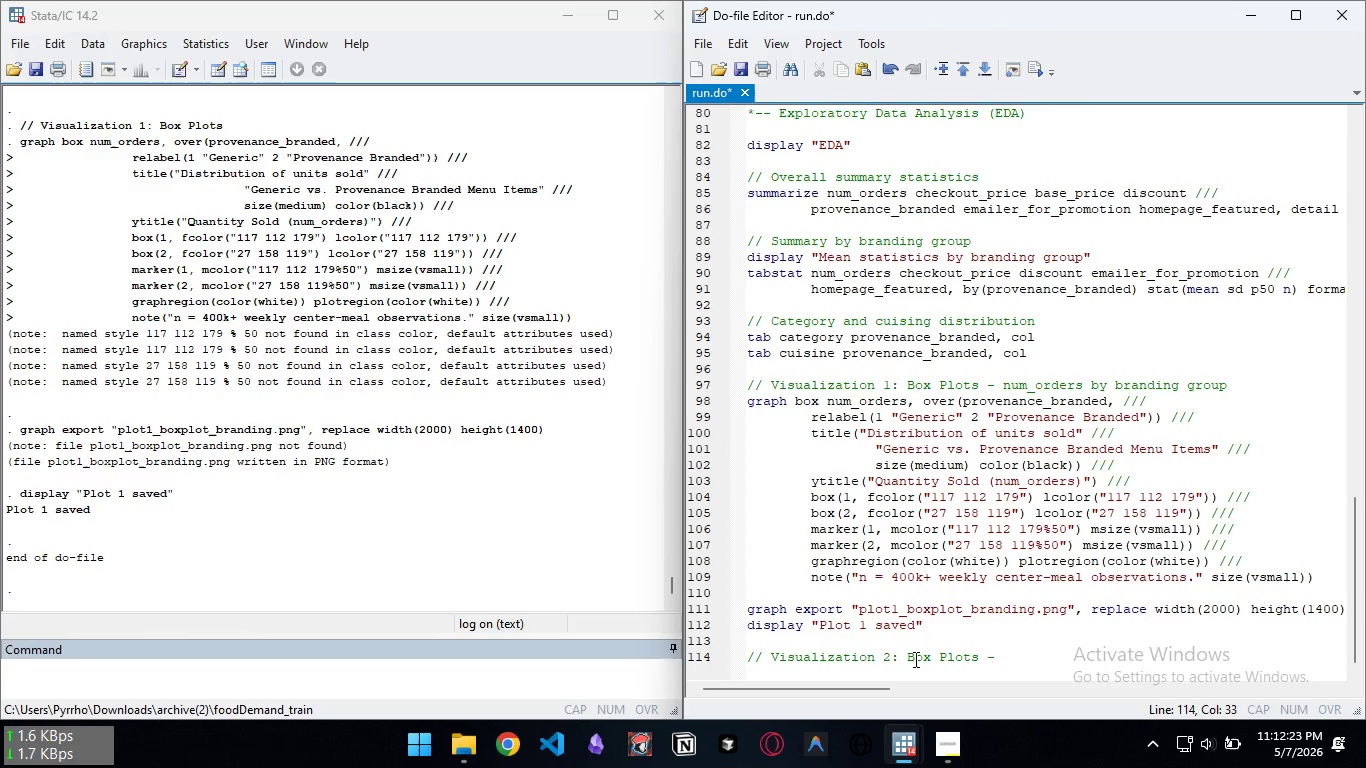 
wait(8.91)
 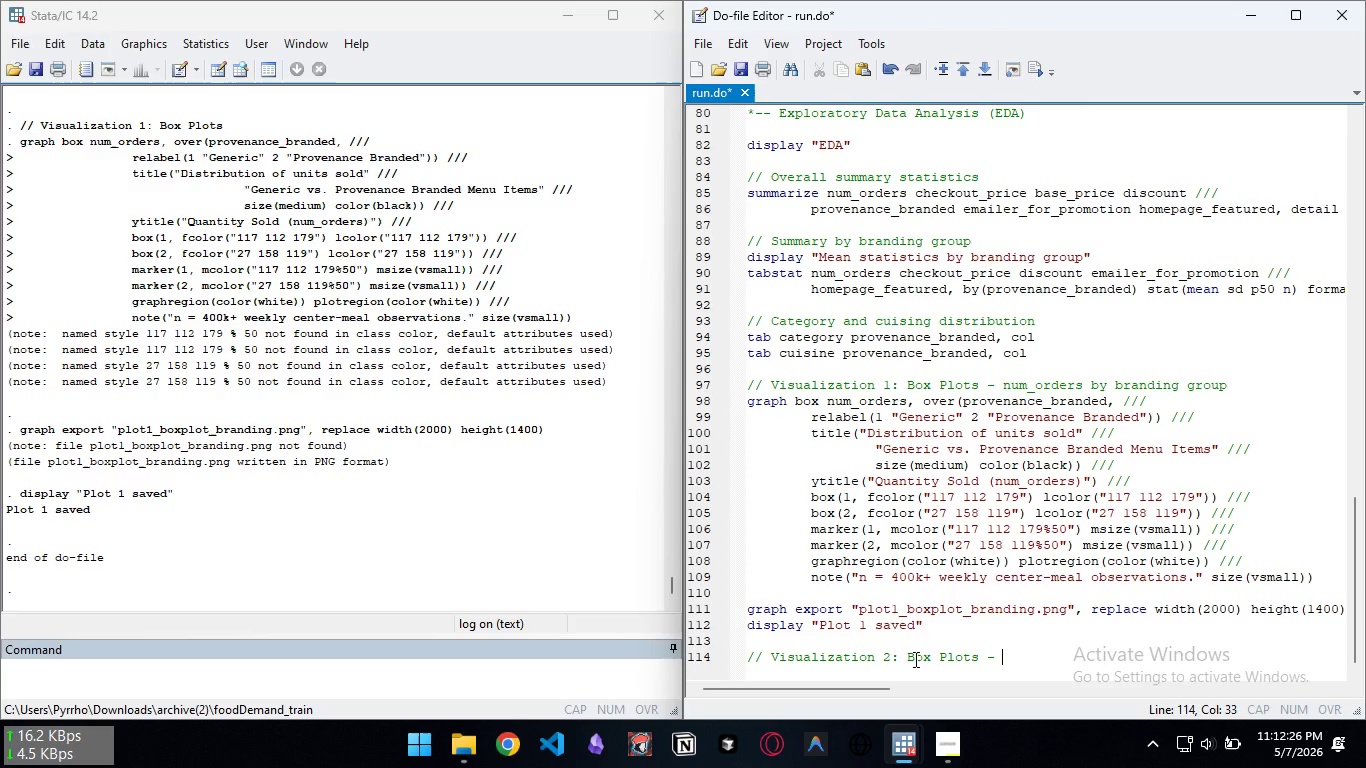 
key(B)
 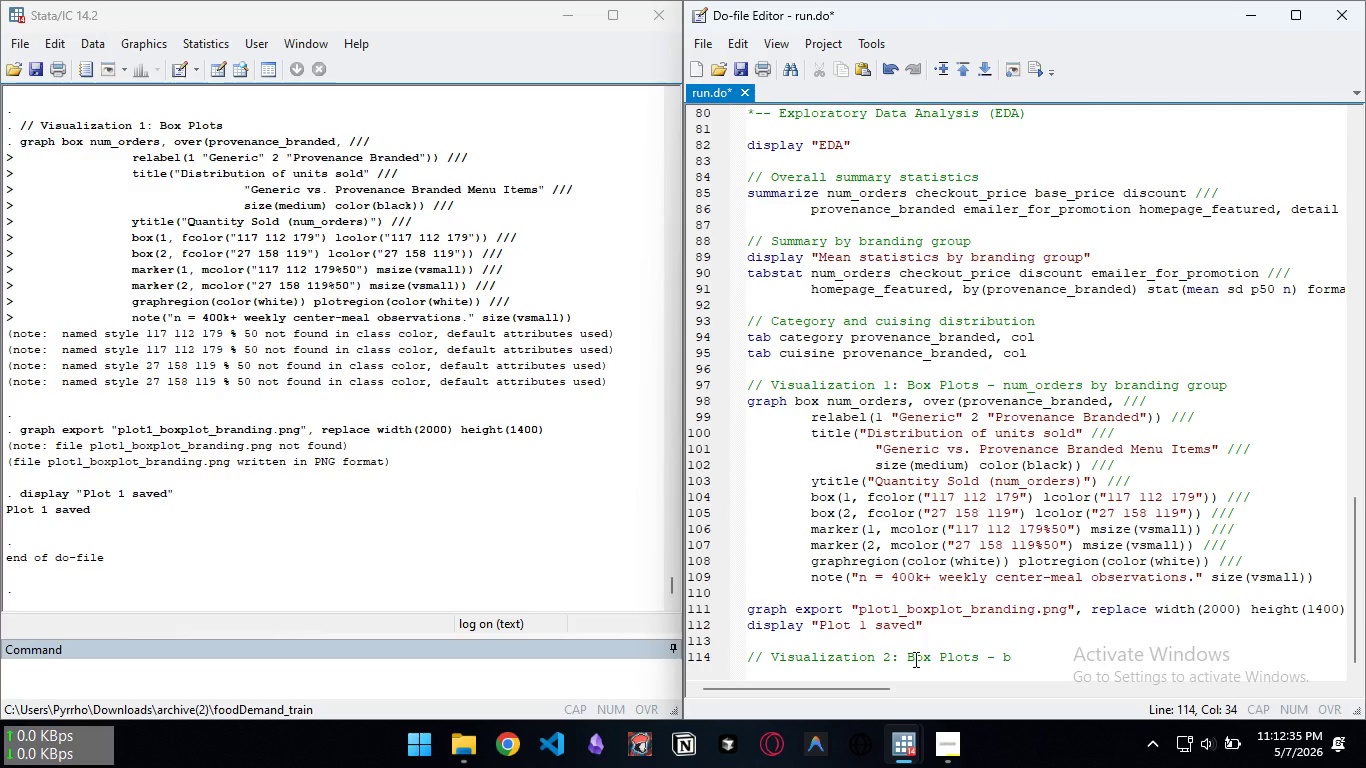 
type(y cae)
key(Backspace)
type(tegory)
 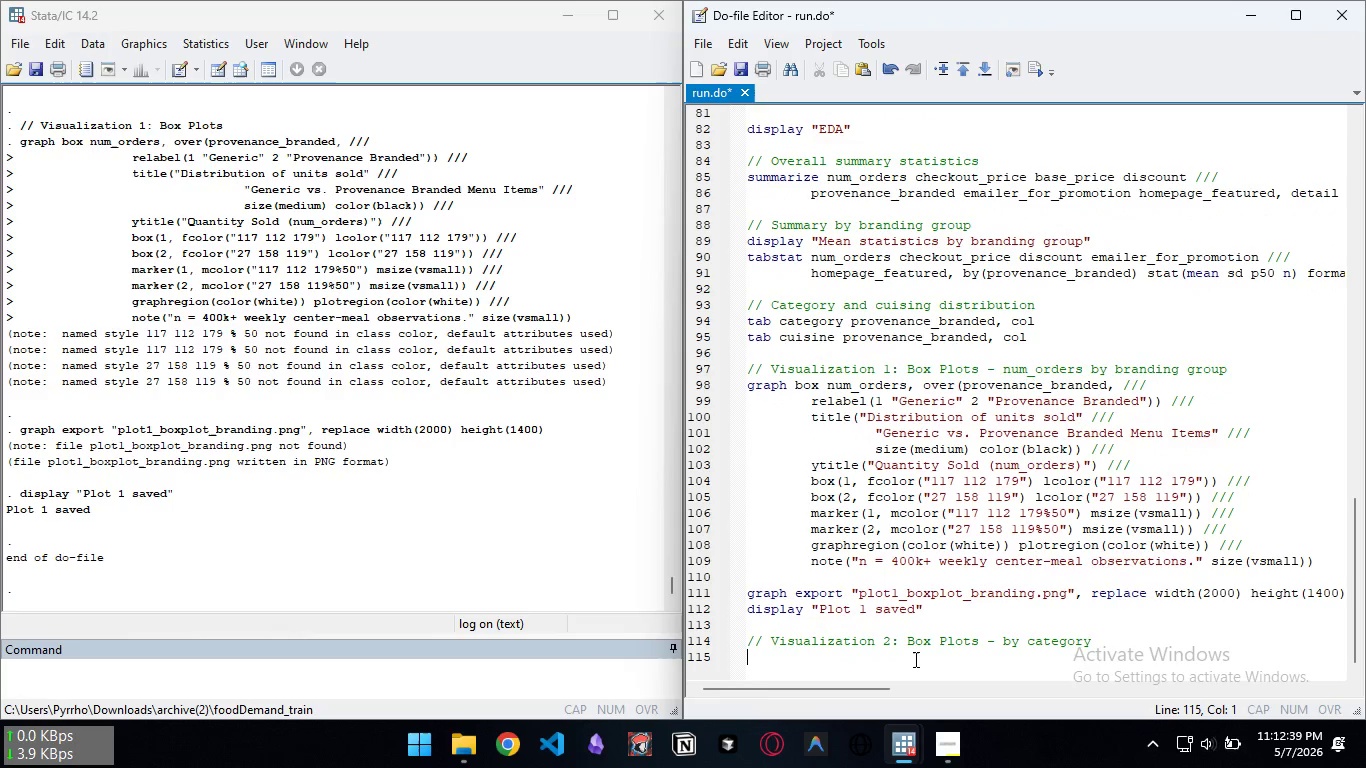 
key(Enter)
 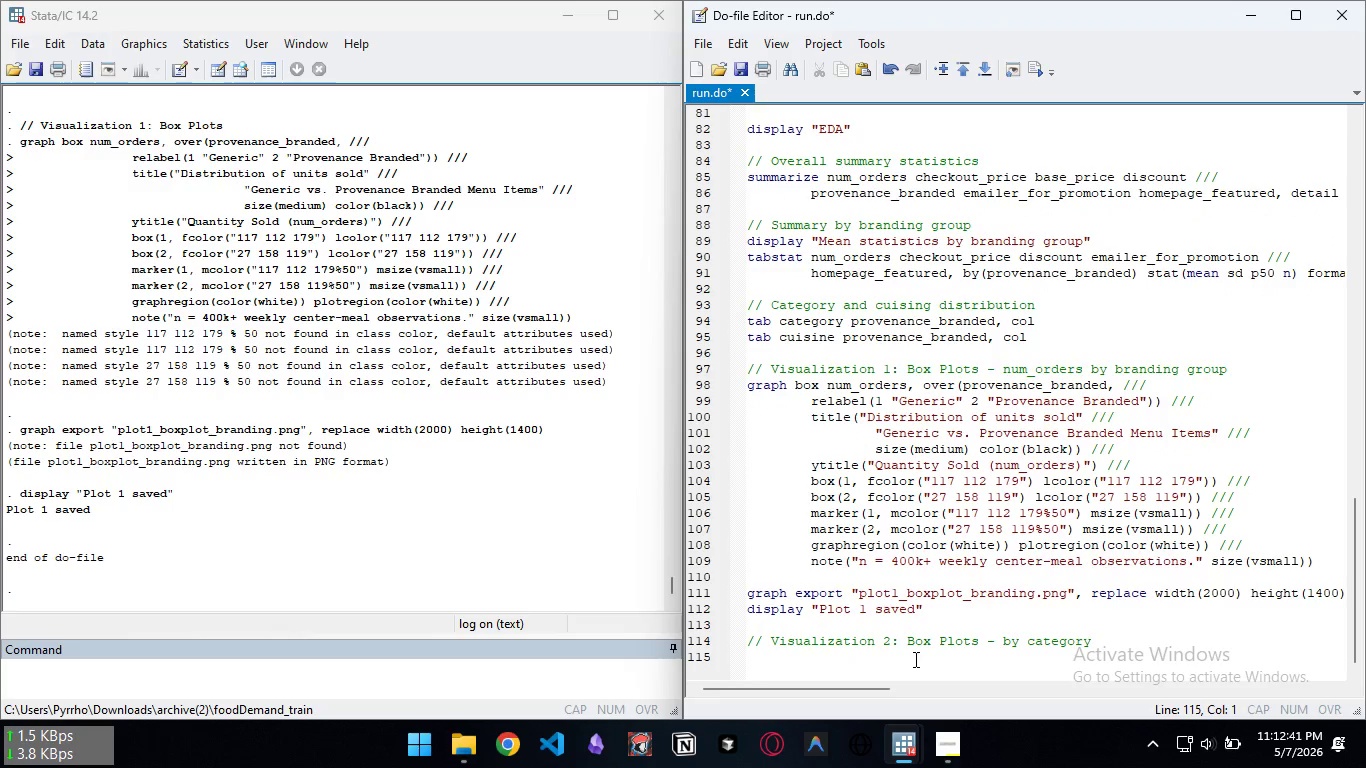 
type(graph box)
 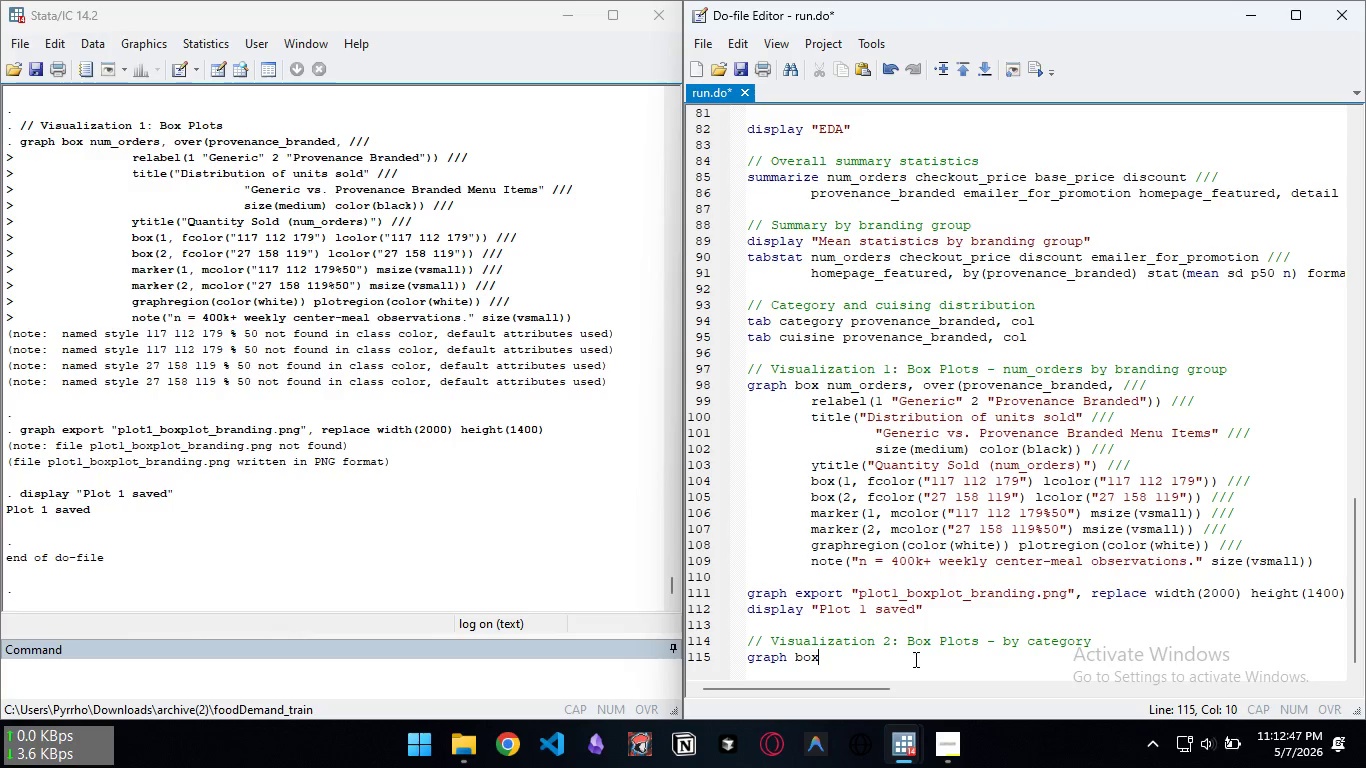 
key(Control+Backspace)
 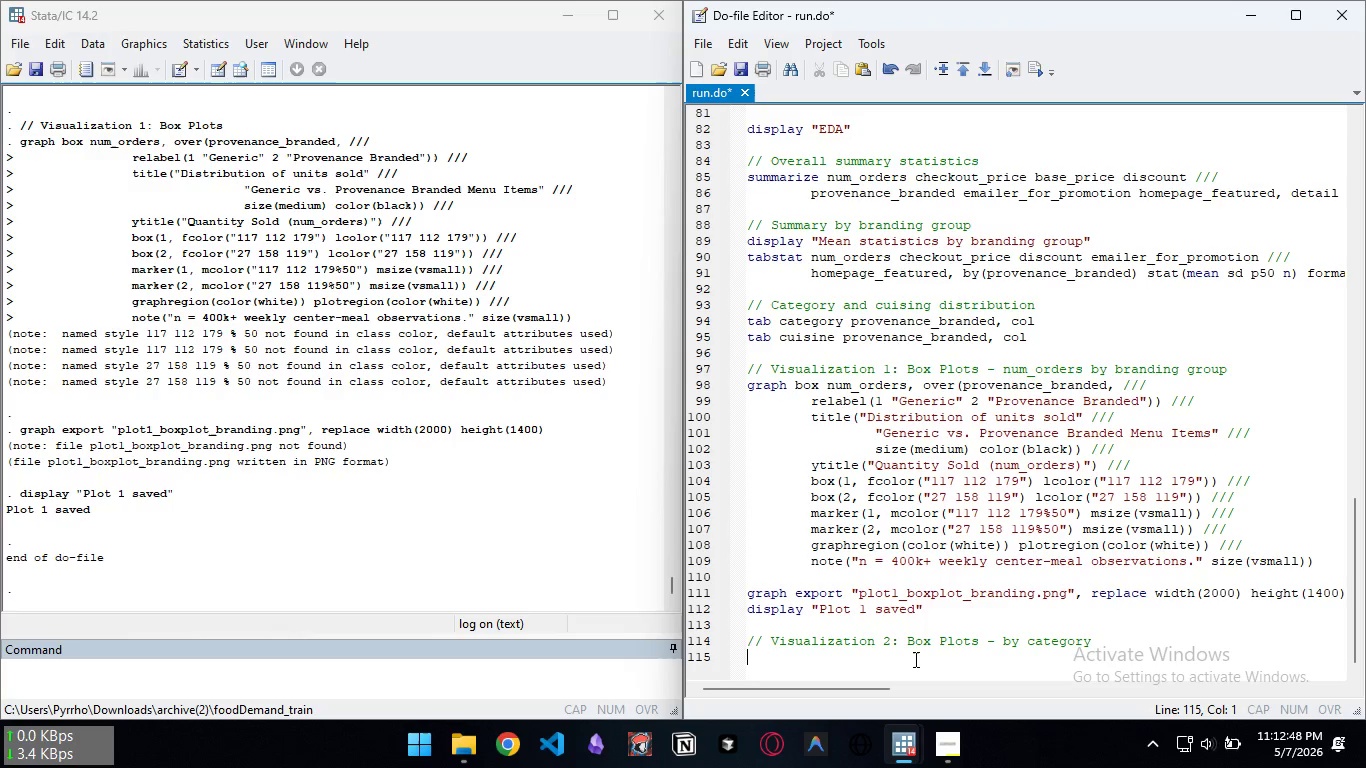 
key(Control+Backspace)
 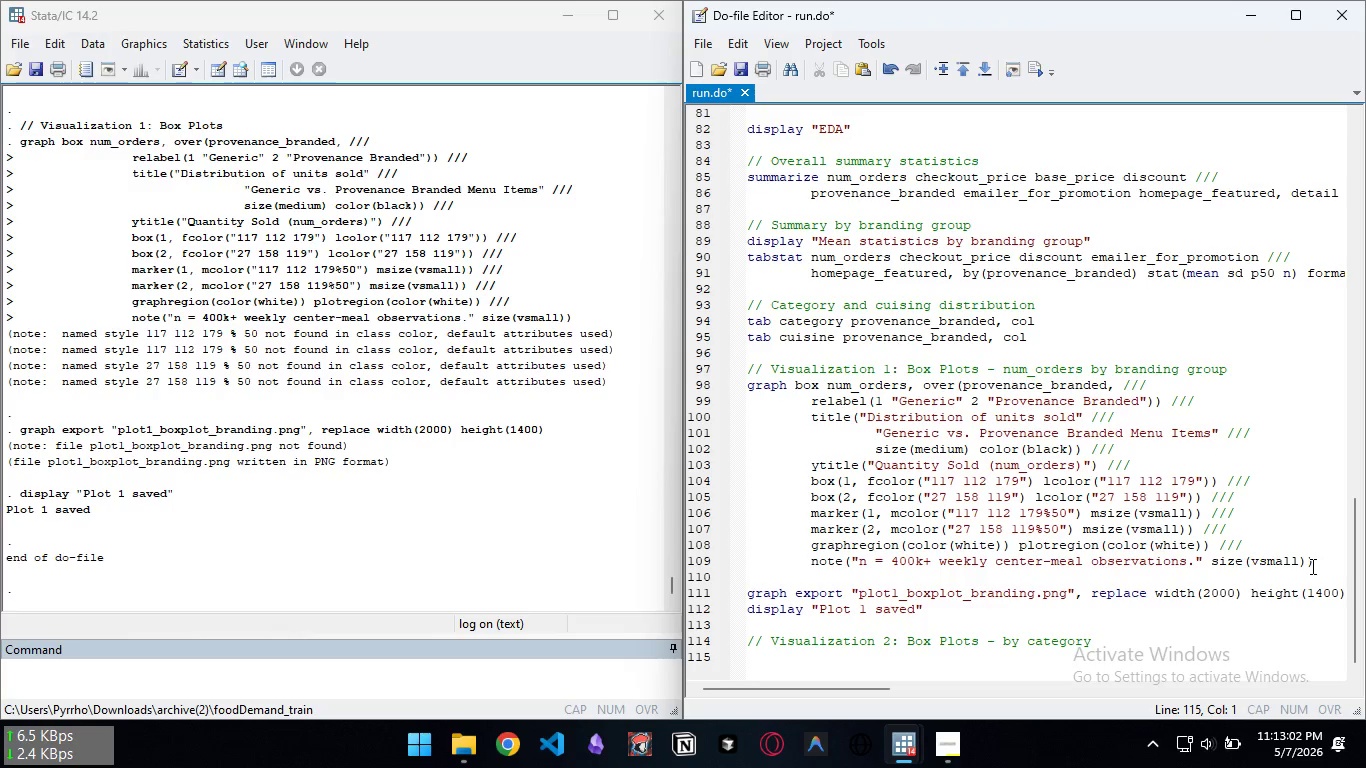 
wait(18.64)
 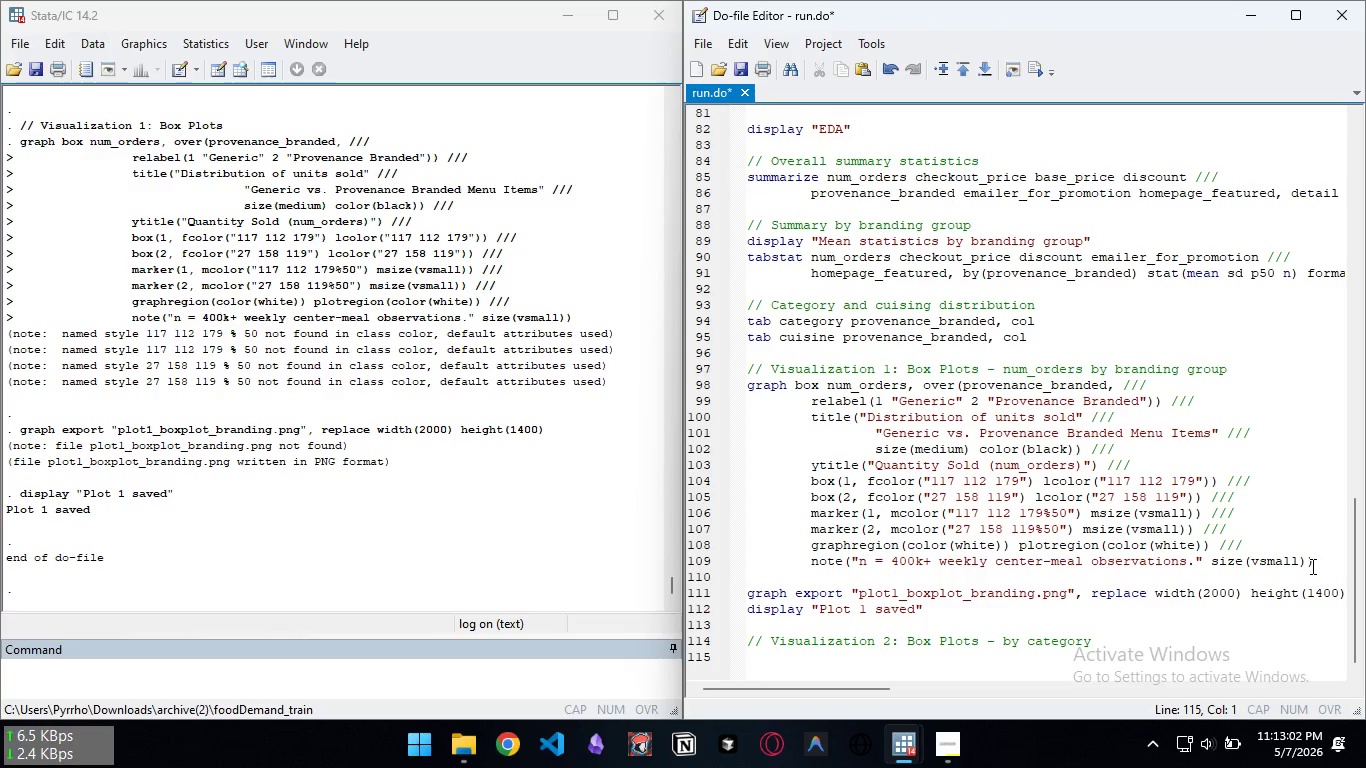 
left_click_drag(start_coordinate=[1315, 560], to_coordinate=[747, 386])
 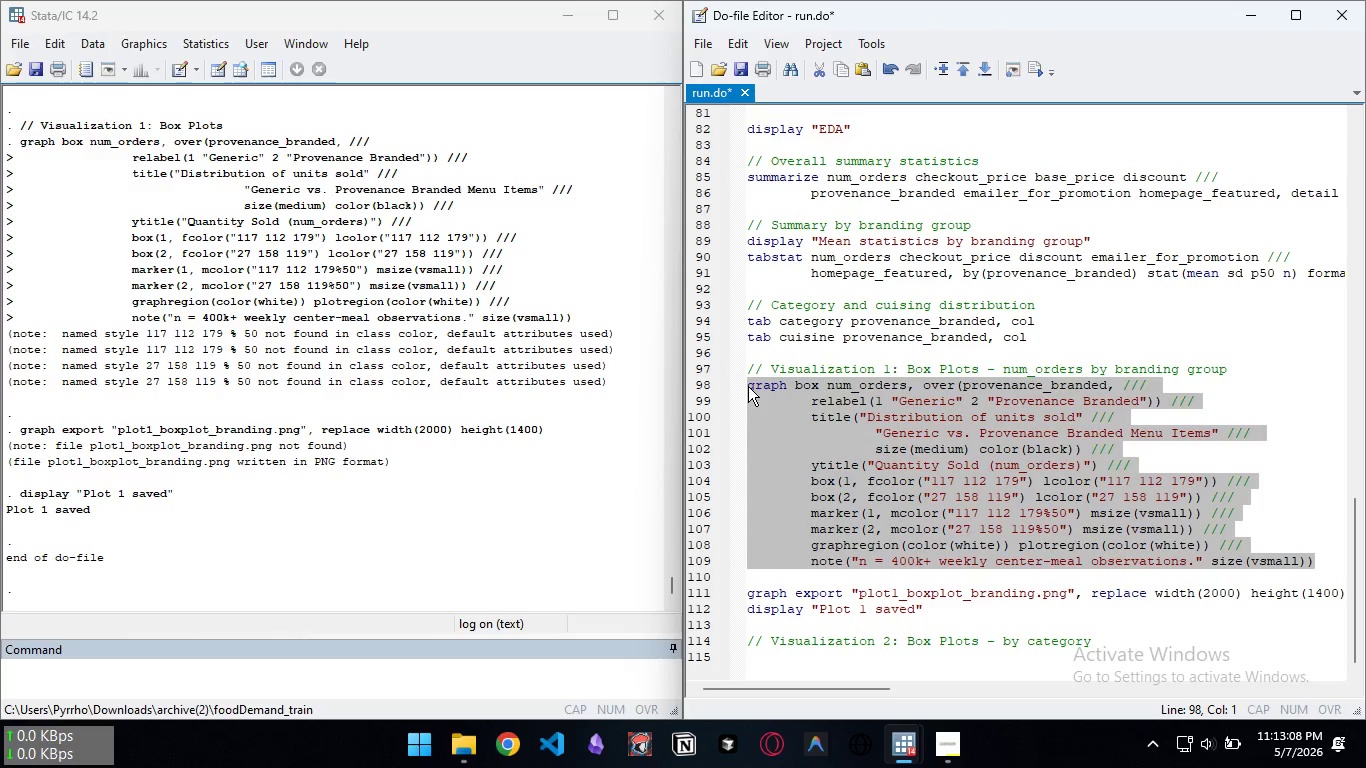 
key(Control+ControlLeft)
 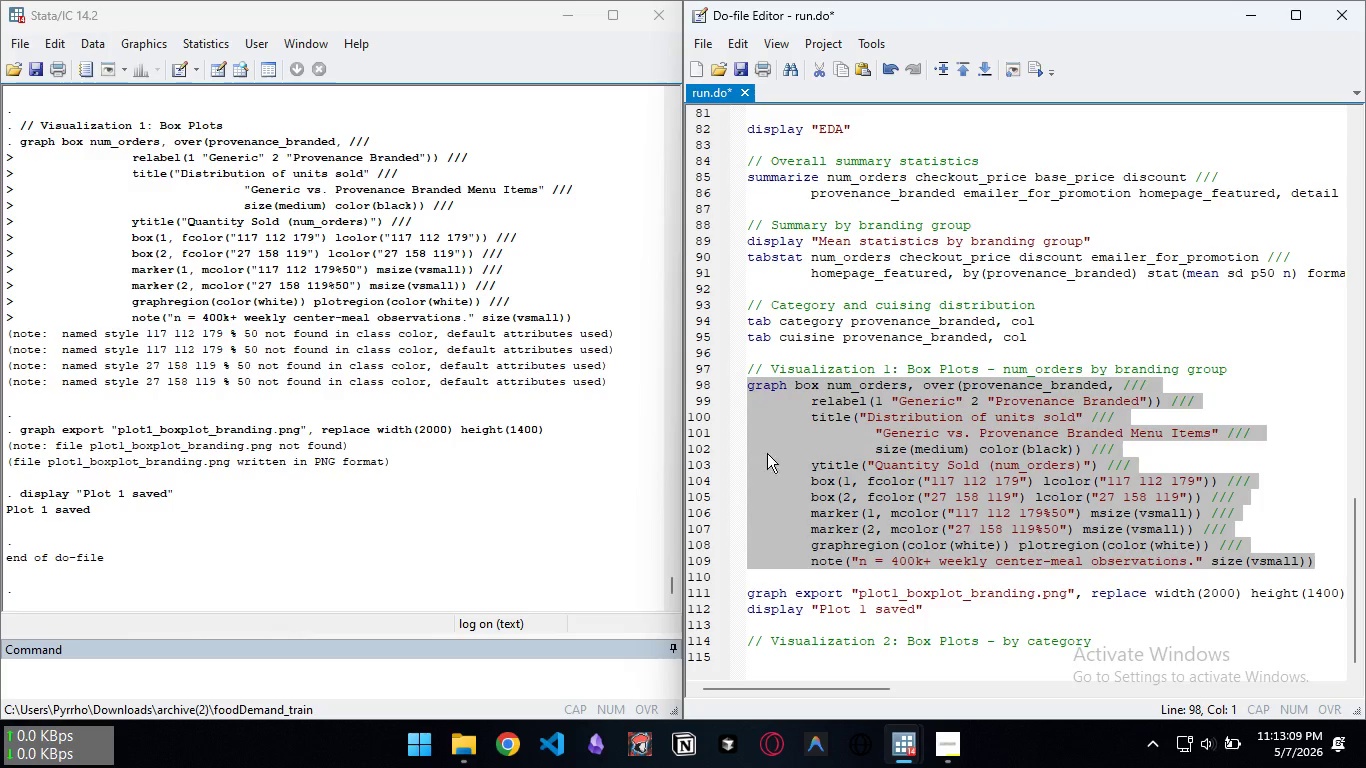 
key(Control+C)
 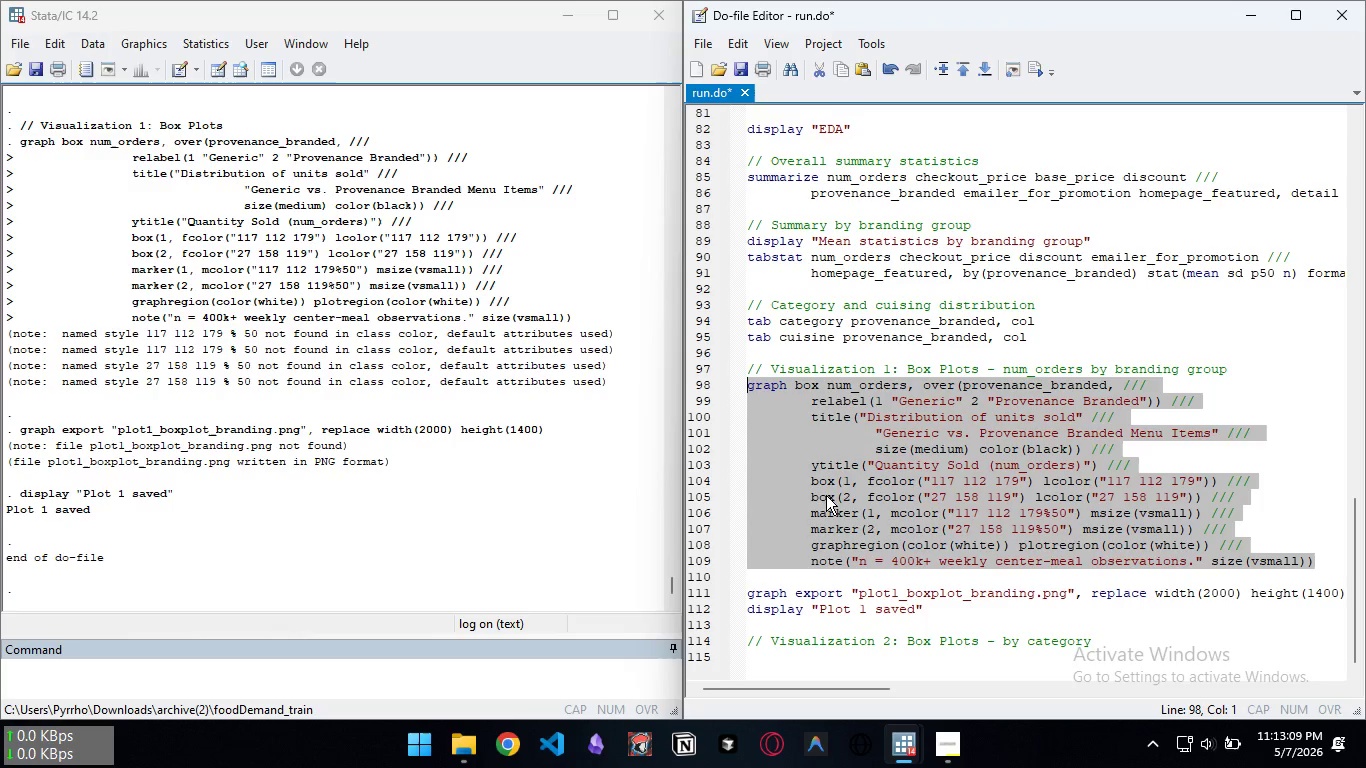 
key(Control+ControlLeft)
 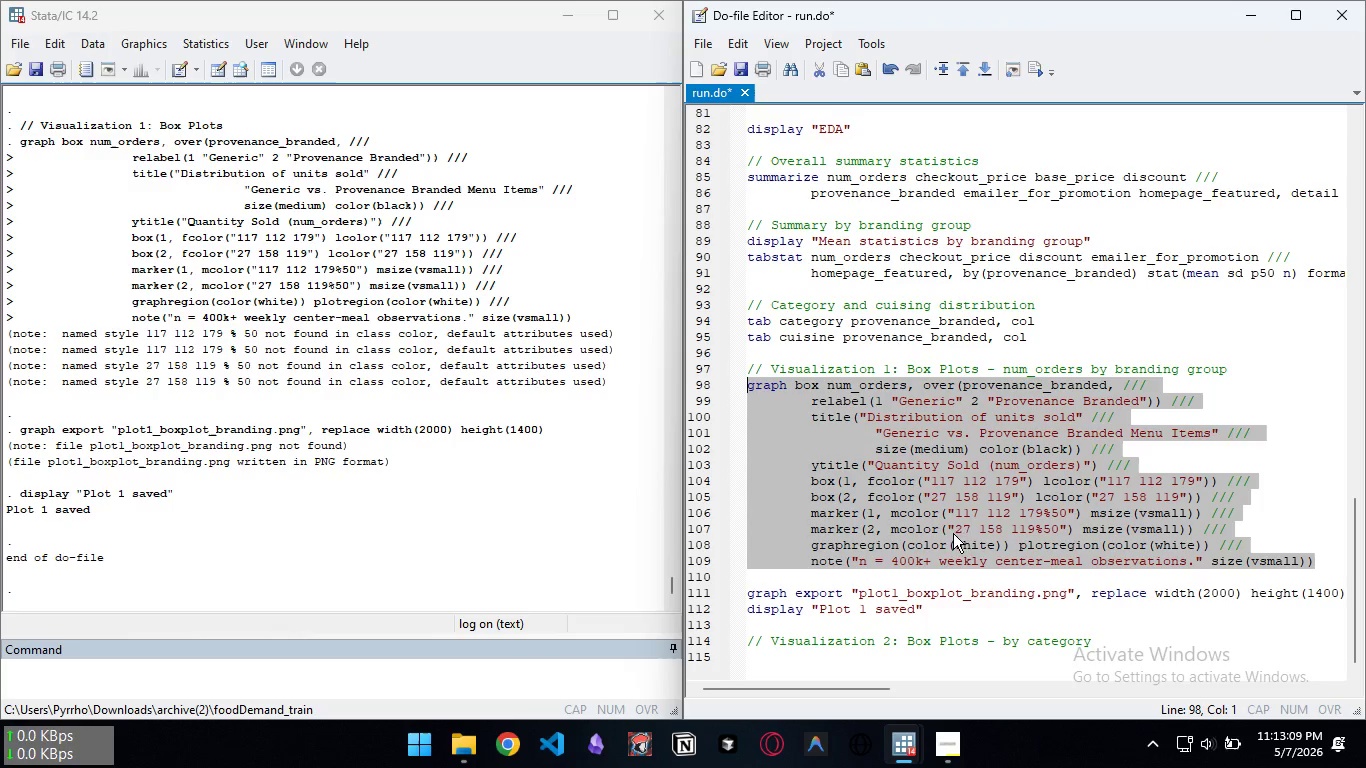 
key(Control+C)
 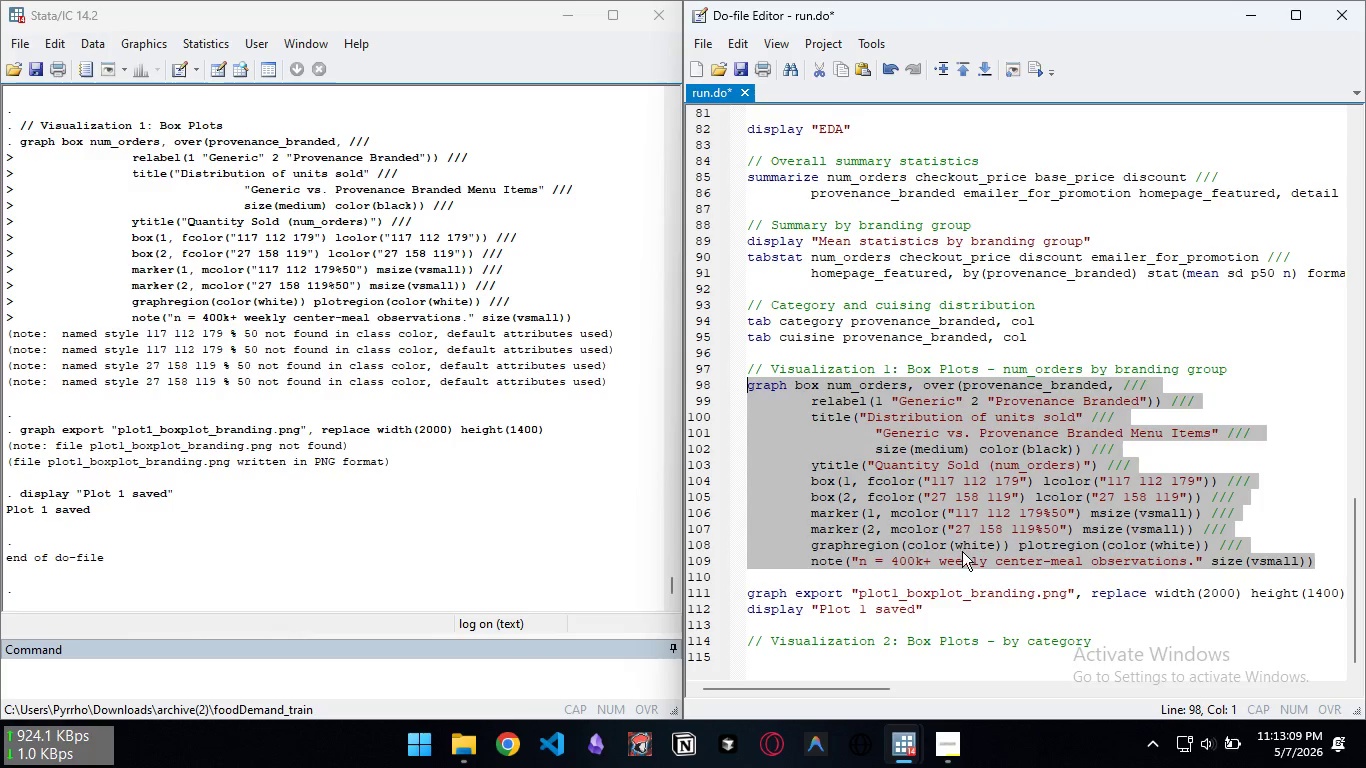 
left_click([831, 655])
 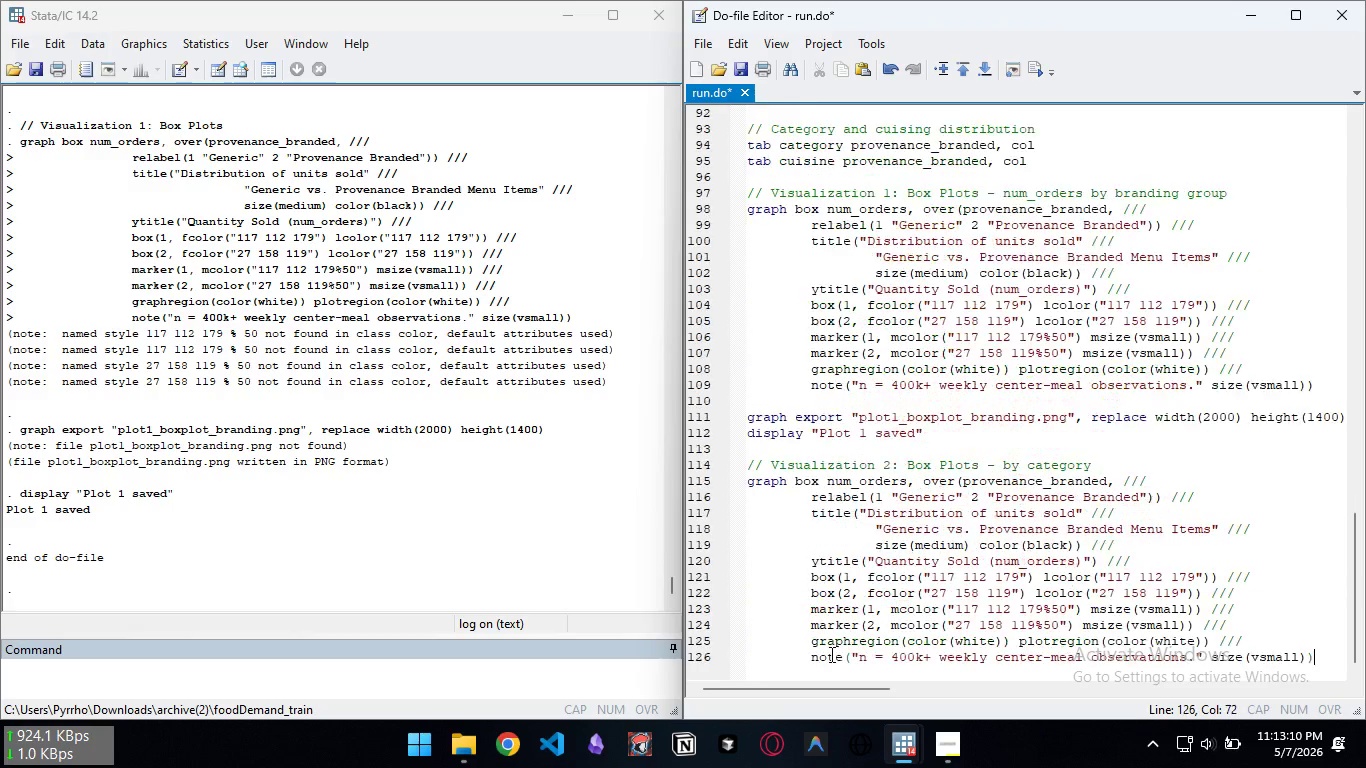 
key(Control+ControlLeft)
 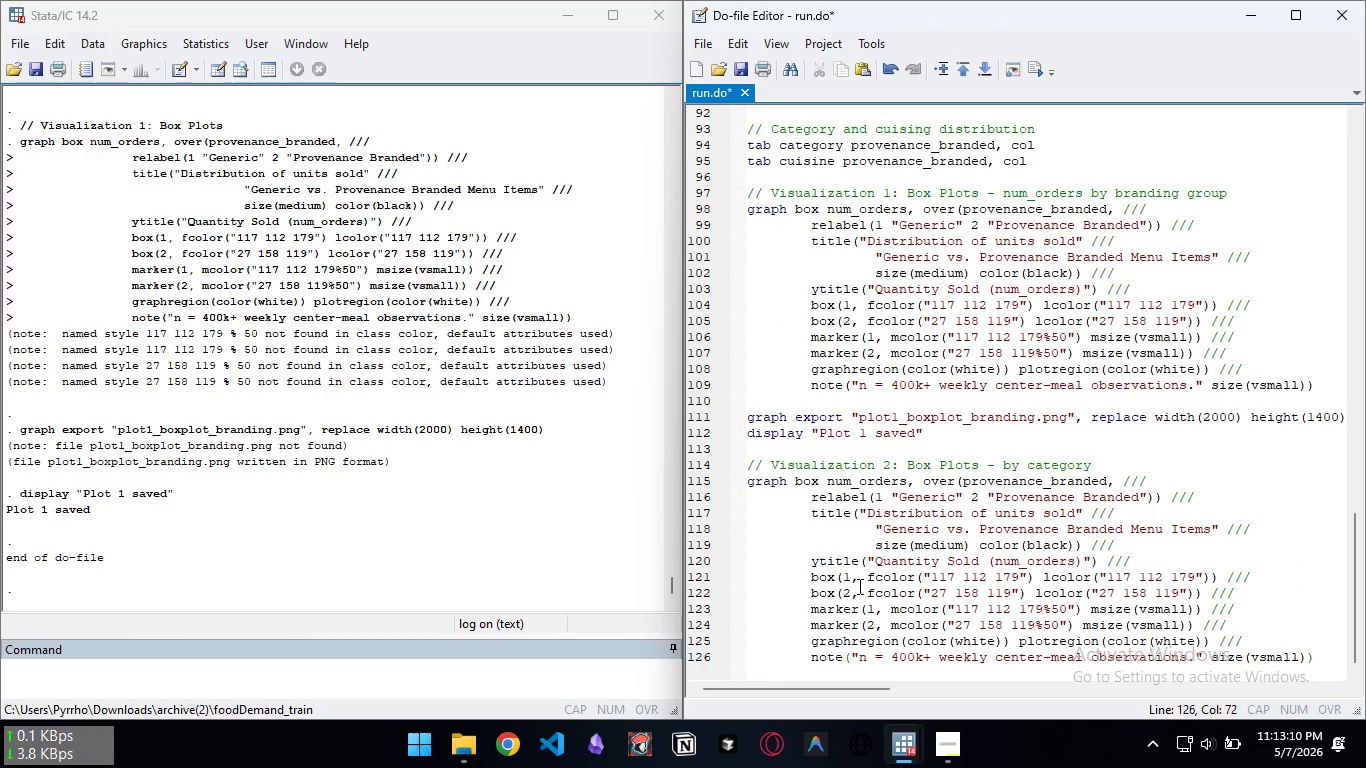 
scroll: coordinate [960, 535], scroll_direction: down, amount: 5.0
 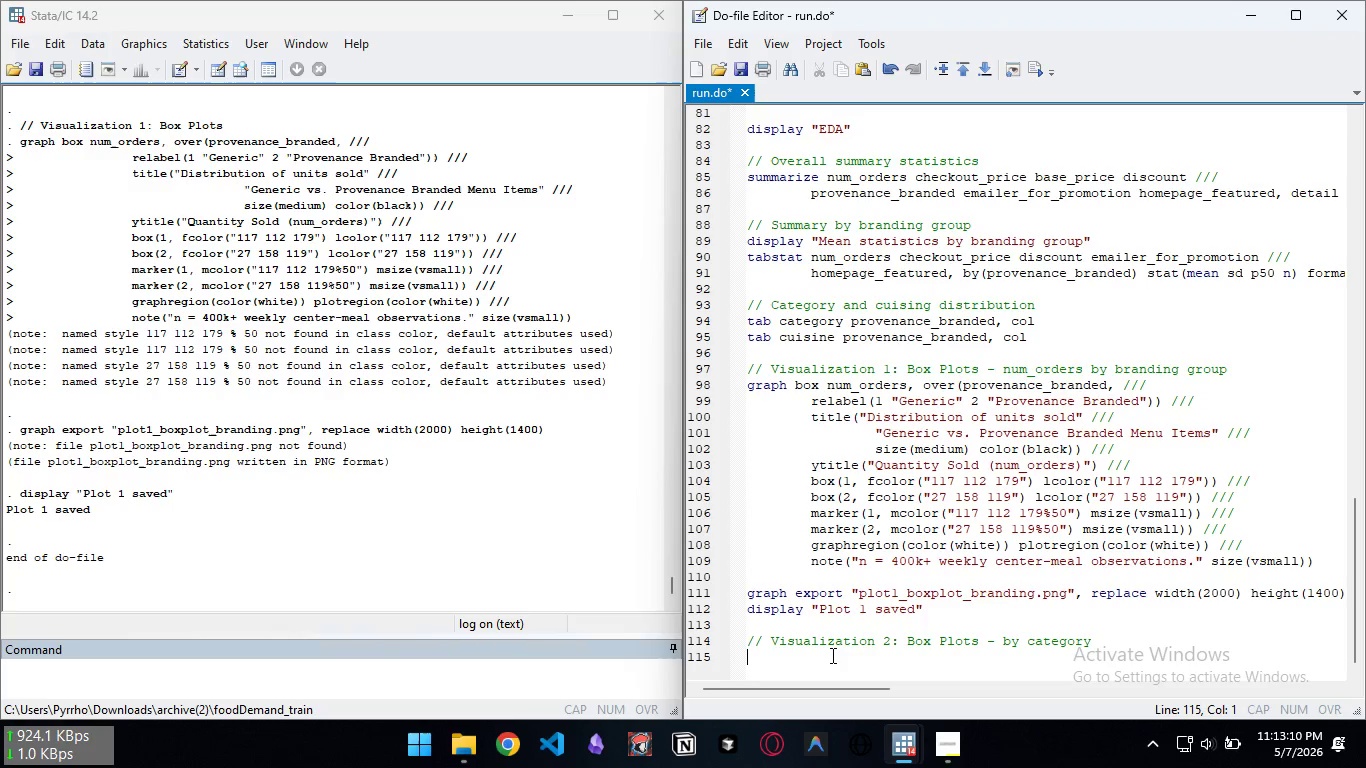 
key(Control+V)
 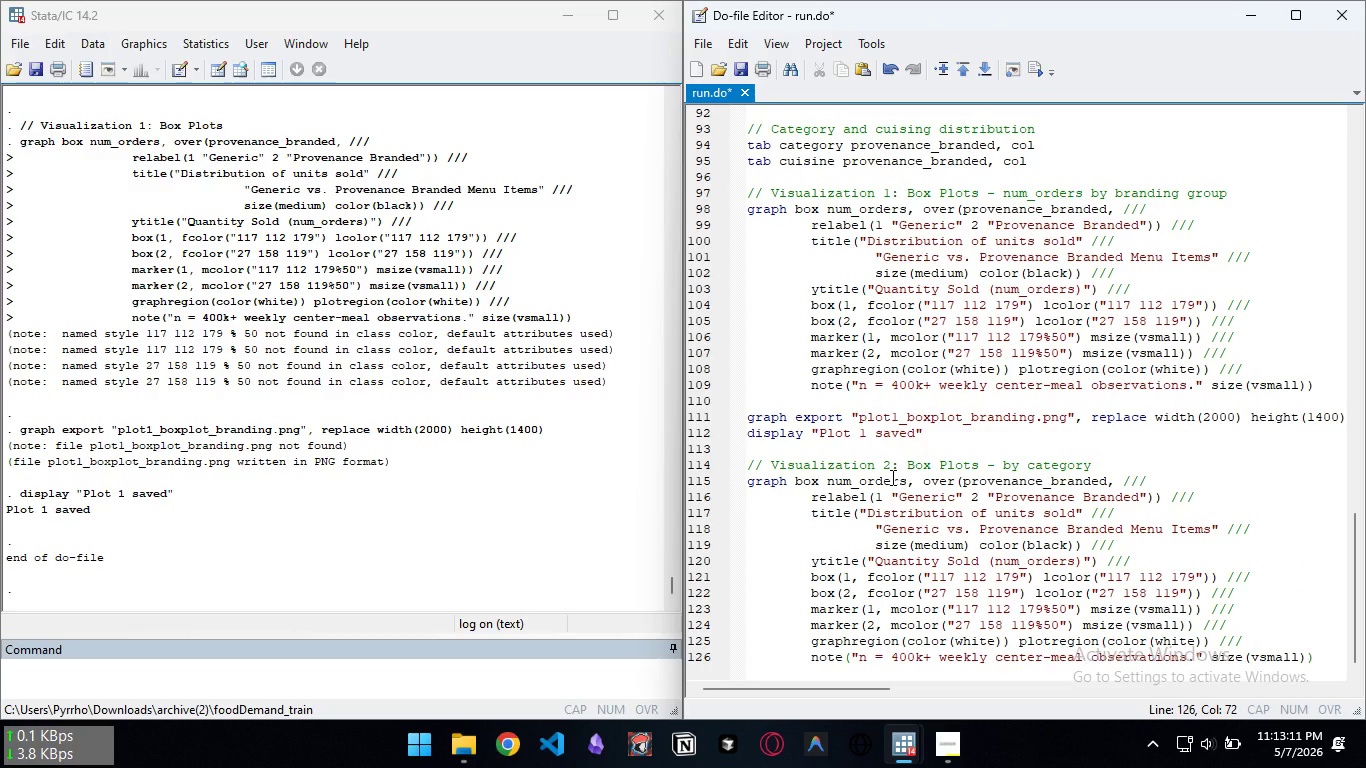 
scroll: coordinate [891, 477], scroll_direction: down, amount: 2.0
 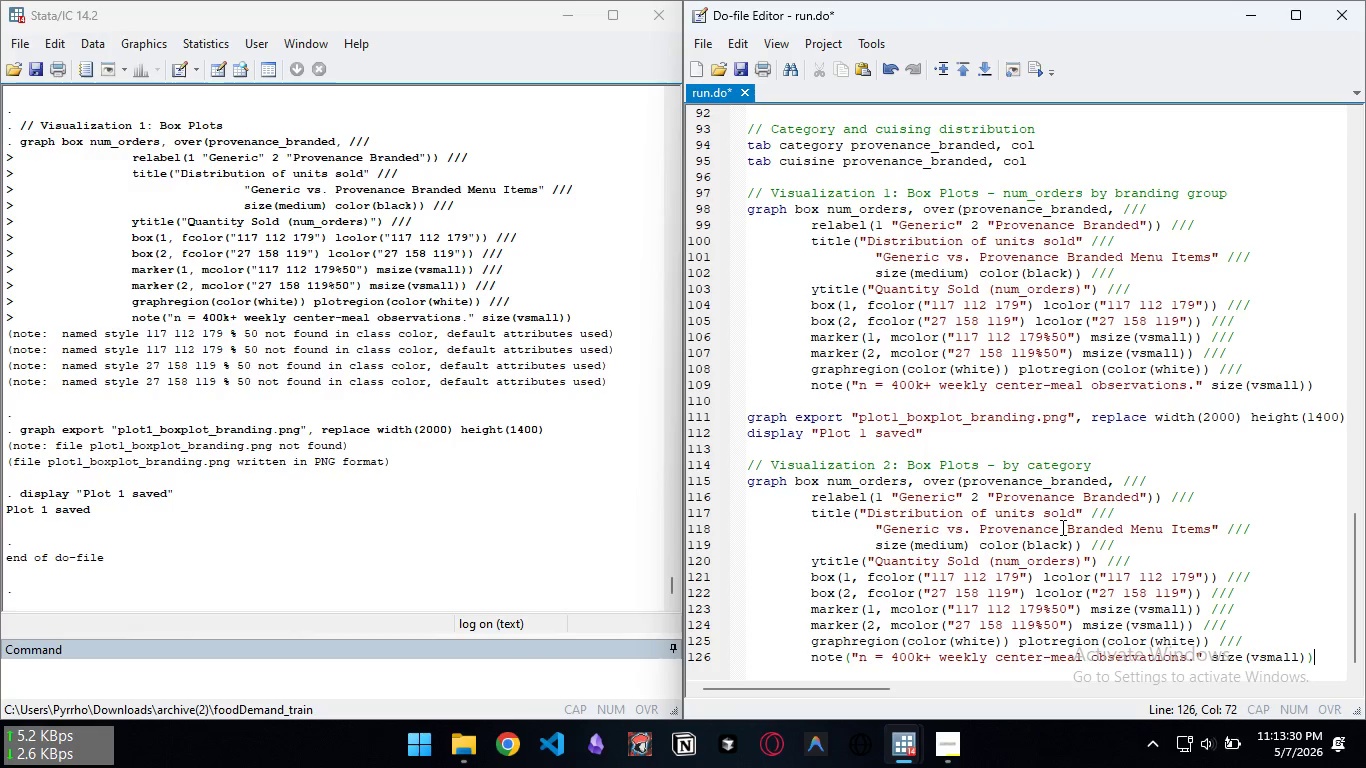 
wait(22.53)
 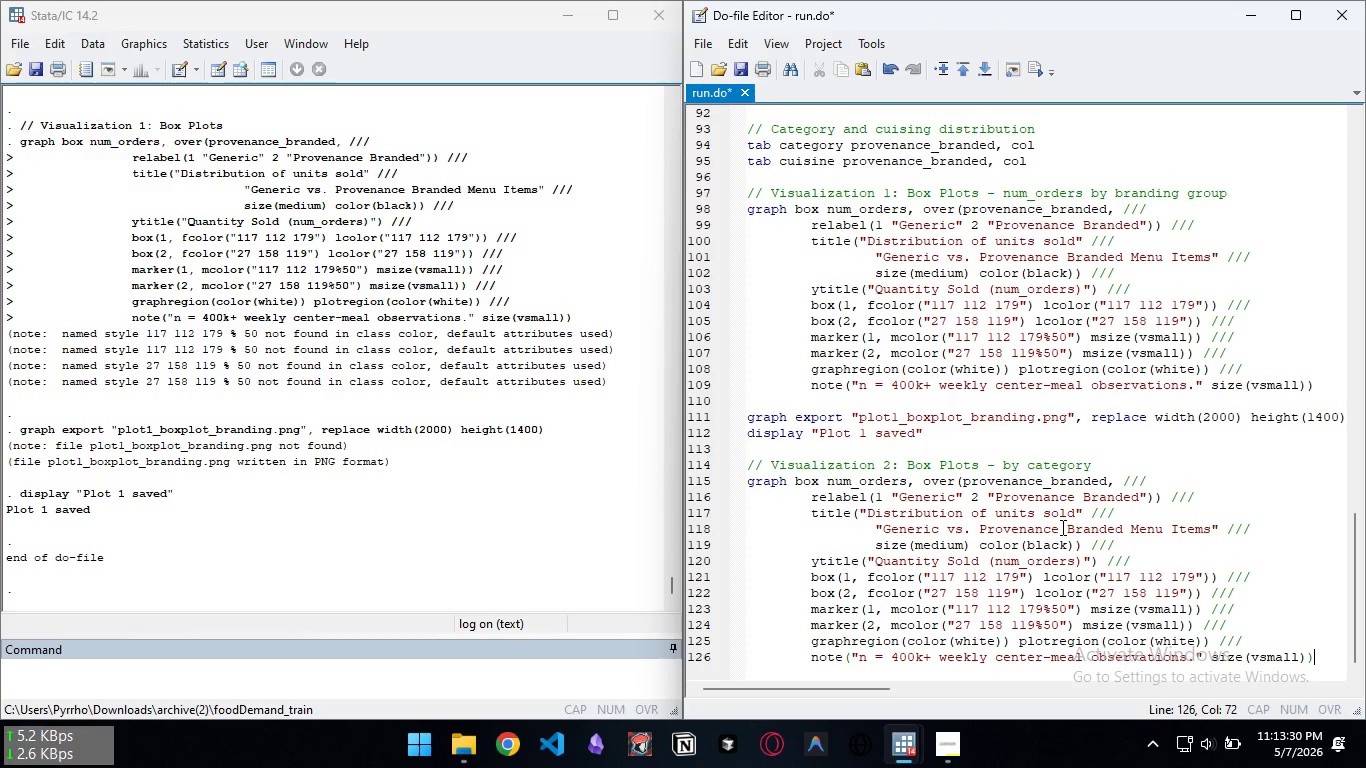 
left_click([1161, 498])
 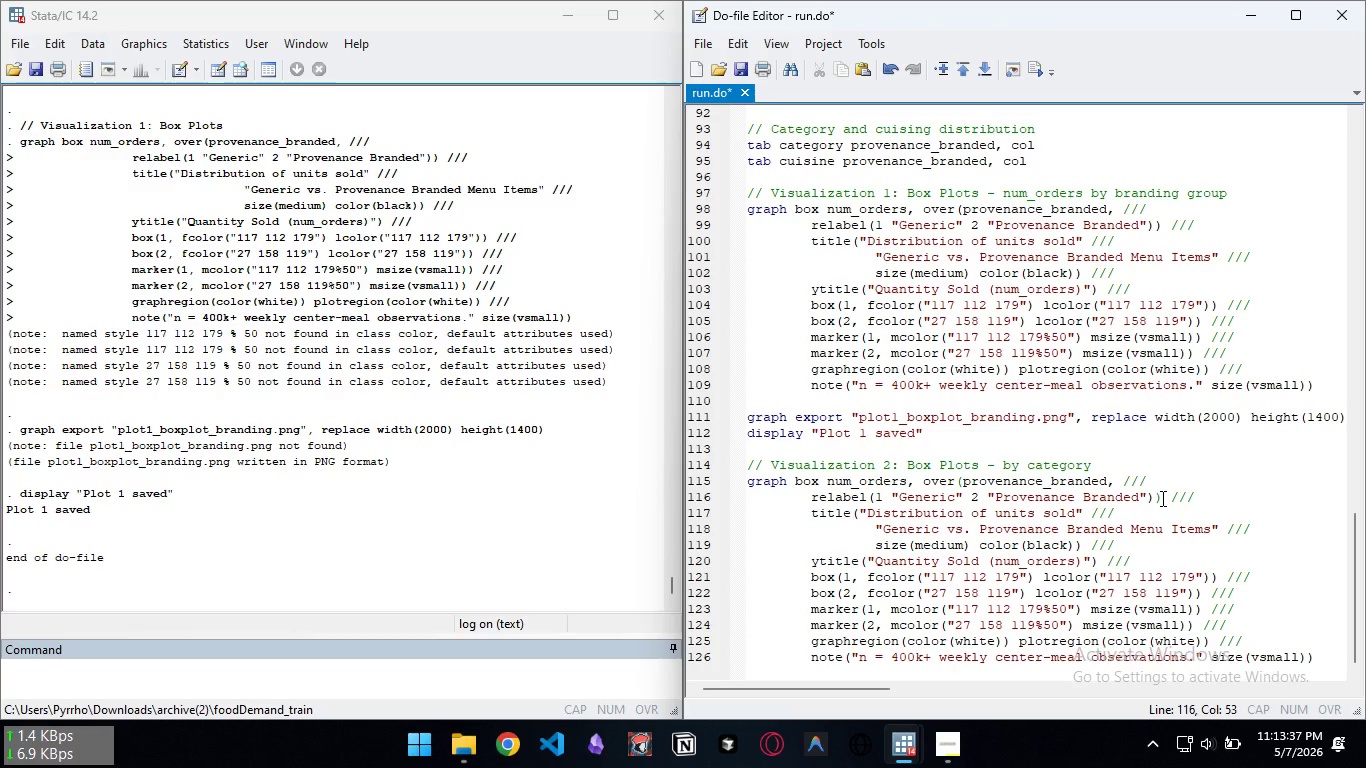 
left_click([1213, 498])
 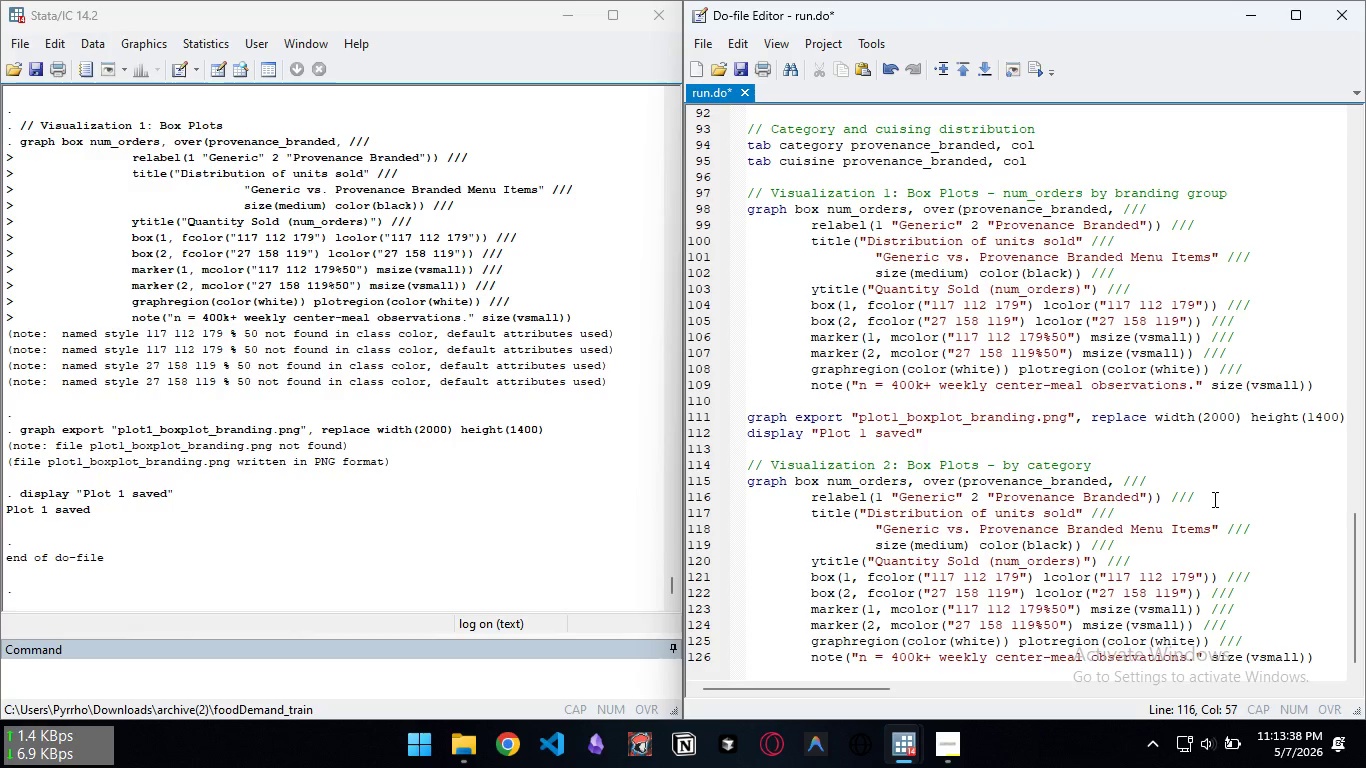 
key(Enter)
 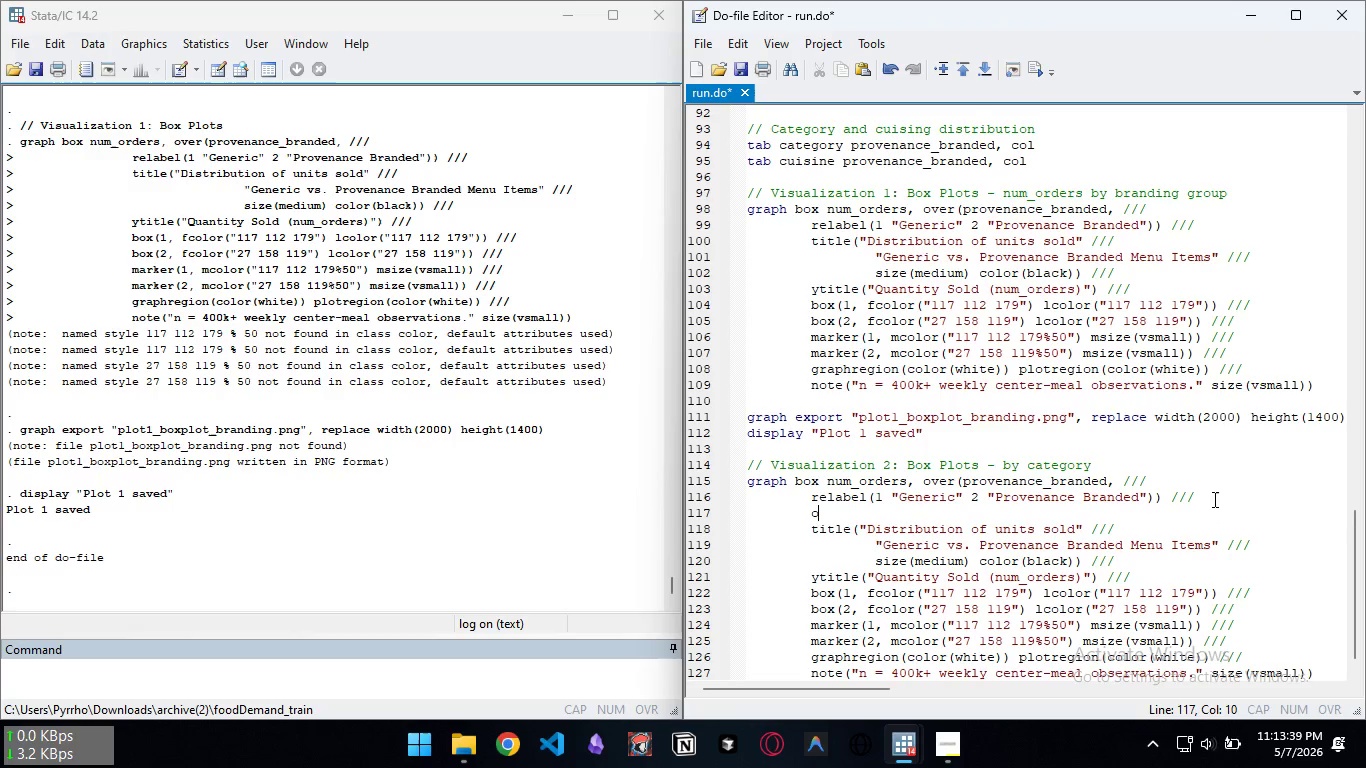 
type(over(cae)
key(Backspace)
type(tegory) ///)
 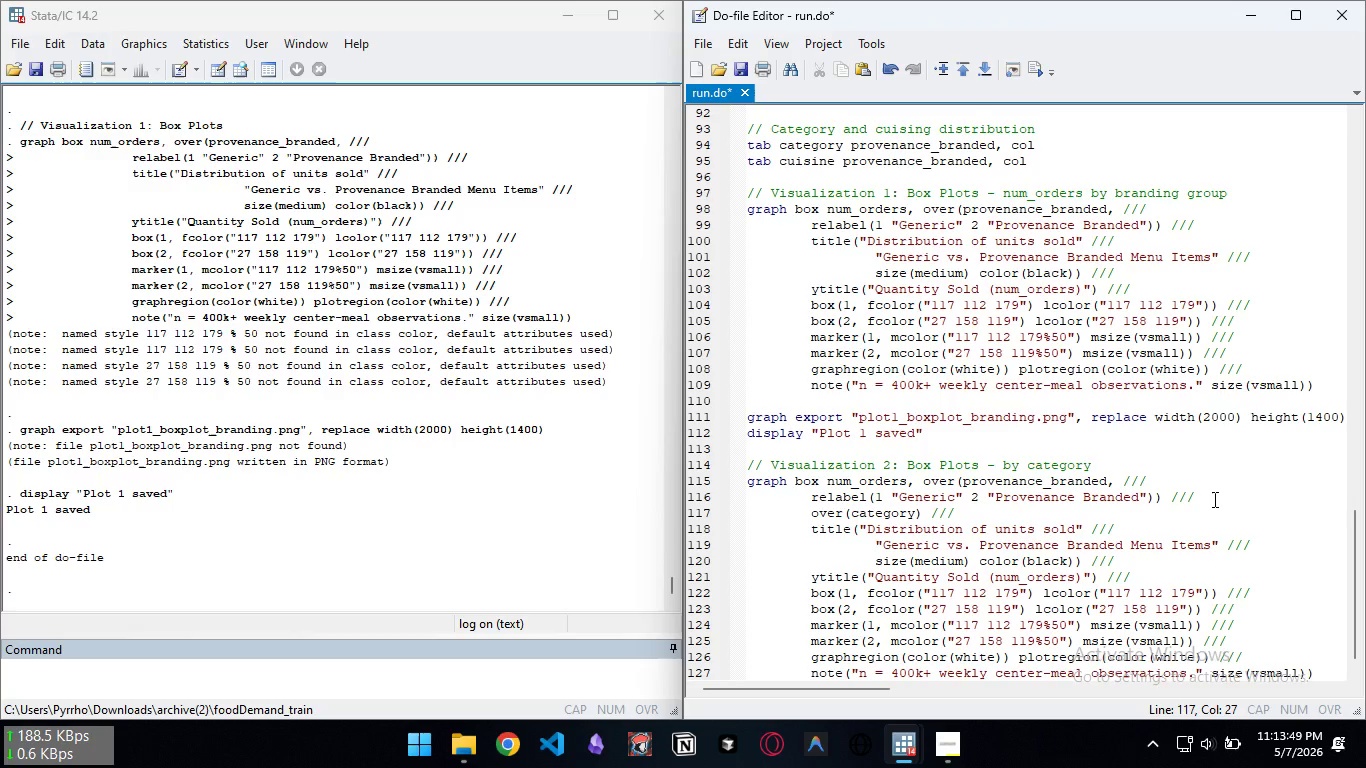 
wait(6.89)
 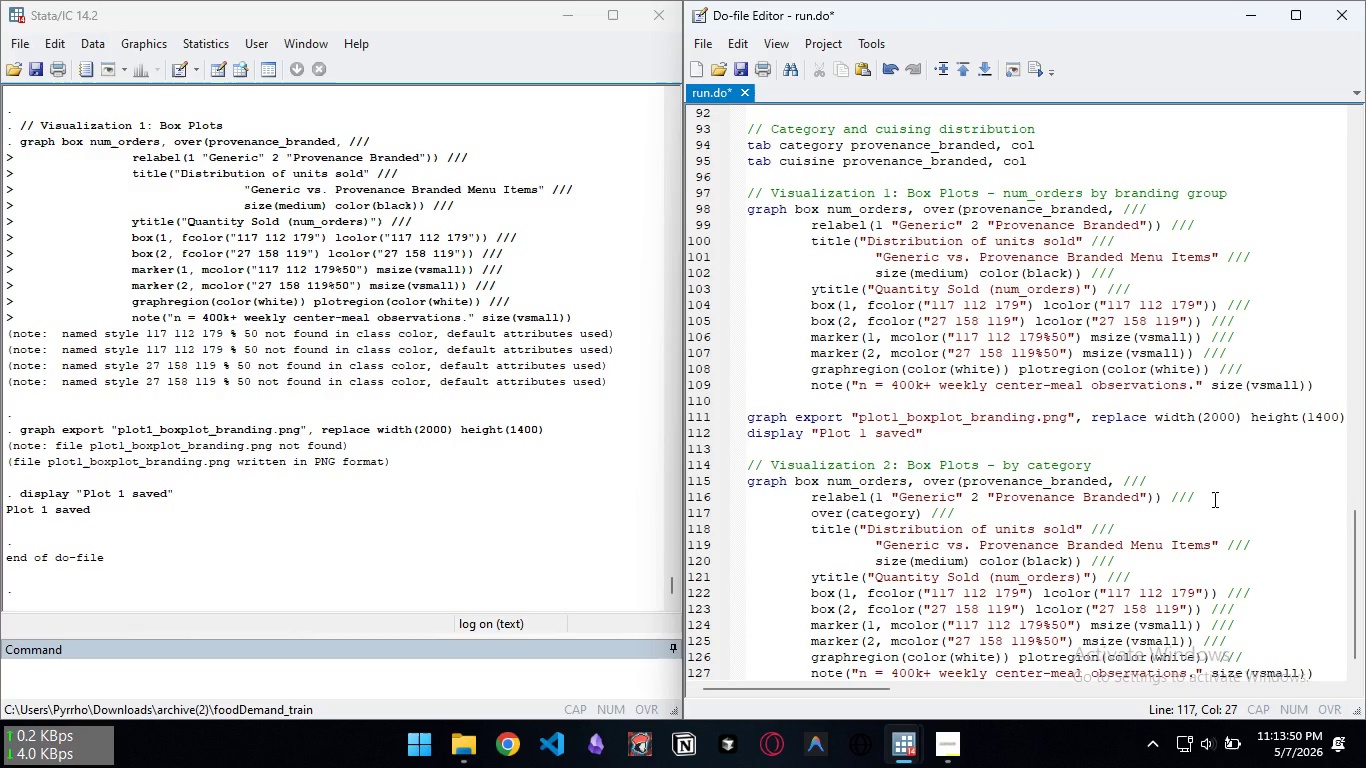 
scroll: coordinate [1071, 585], scroll_direction: down, amount: 1.0
 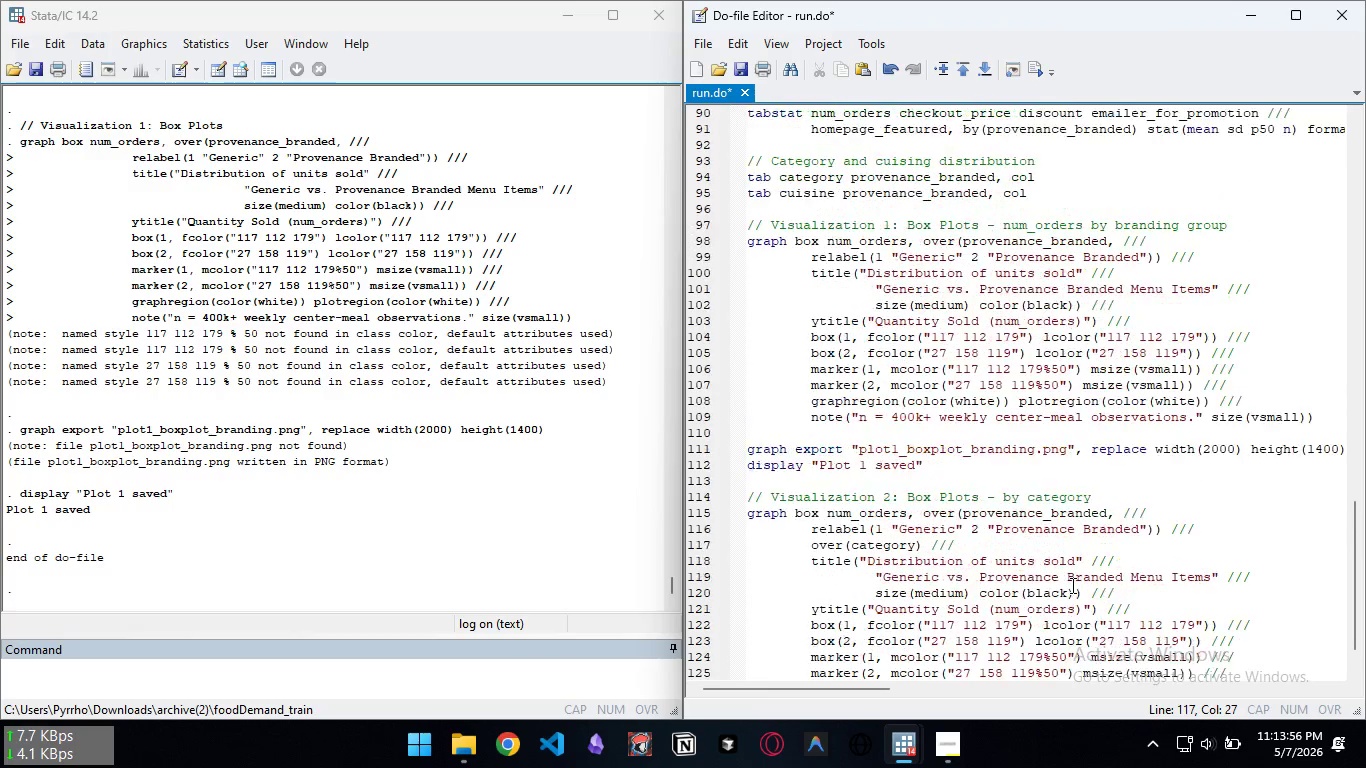 
scroll: coordinate [1071, 585], scroll_direction: up, amount: 1.0
 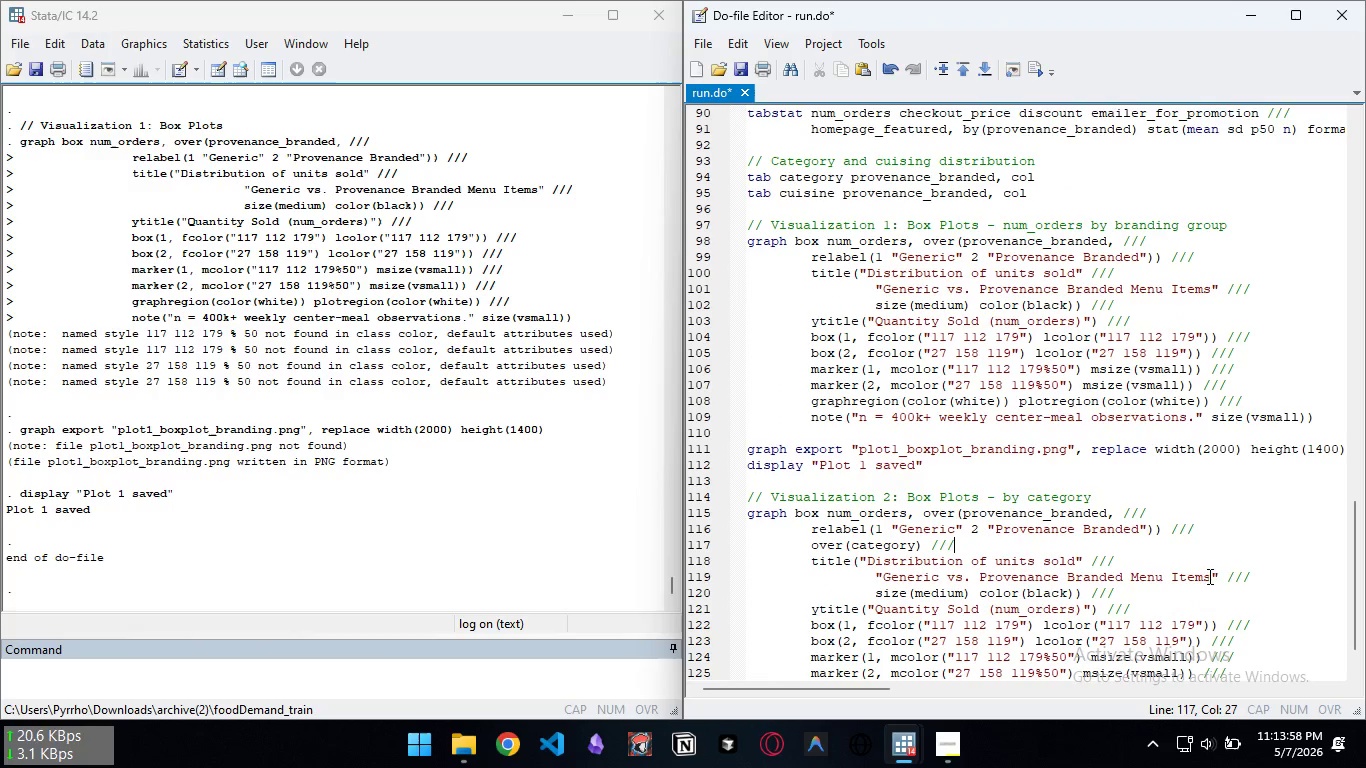 
left_click_drag(start_coordinate=[1221, 579], to_coordinate=[864, 563])
 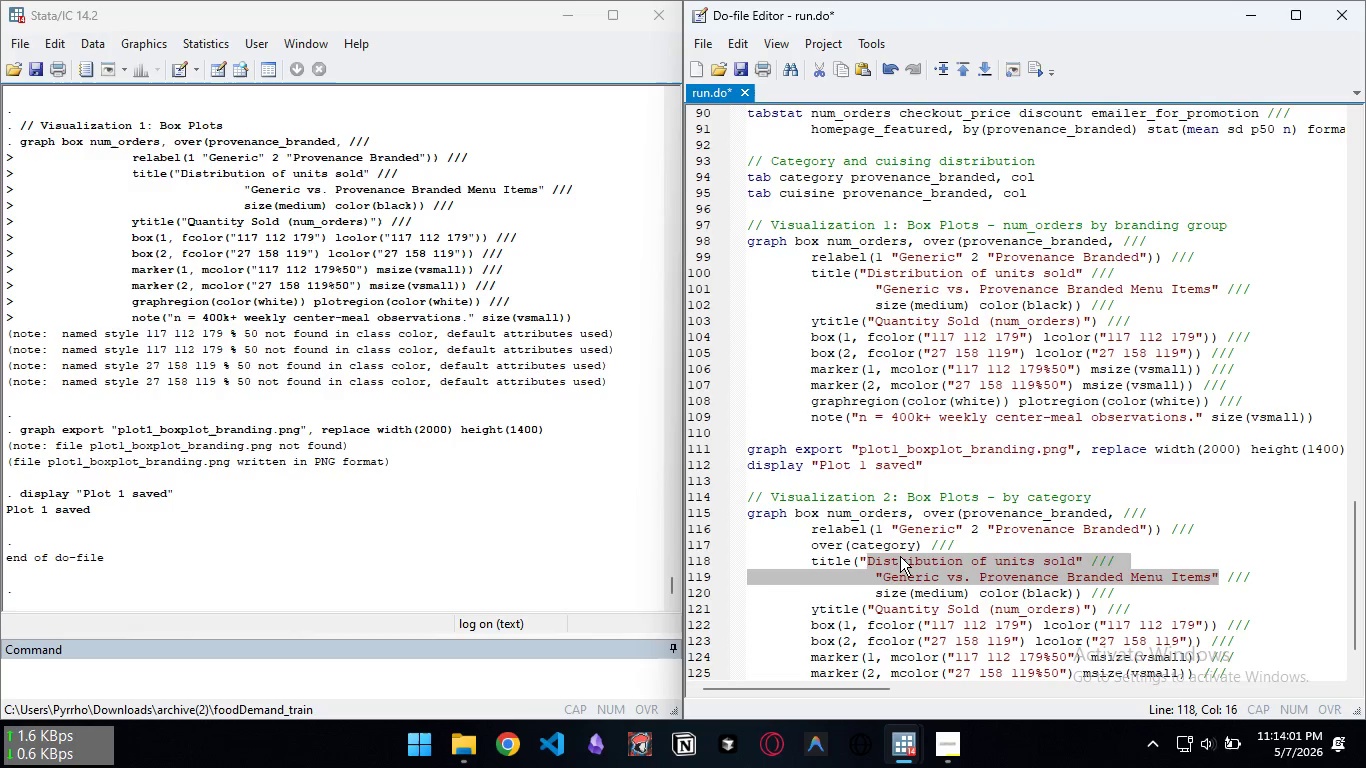 
type(Units SOls)
key(Backspace)
key(Backspace)
key(Backspace)
key(Backspace)
type(sold by Category  and Bar)
key(Backspace)
key(Backspace)
type(randing)
 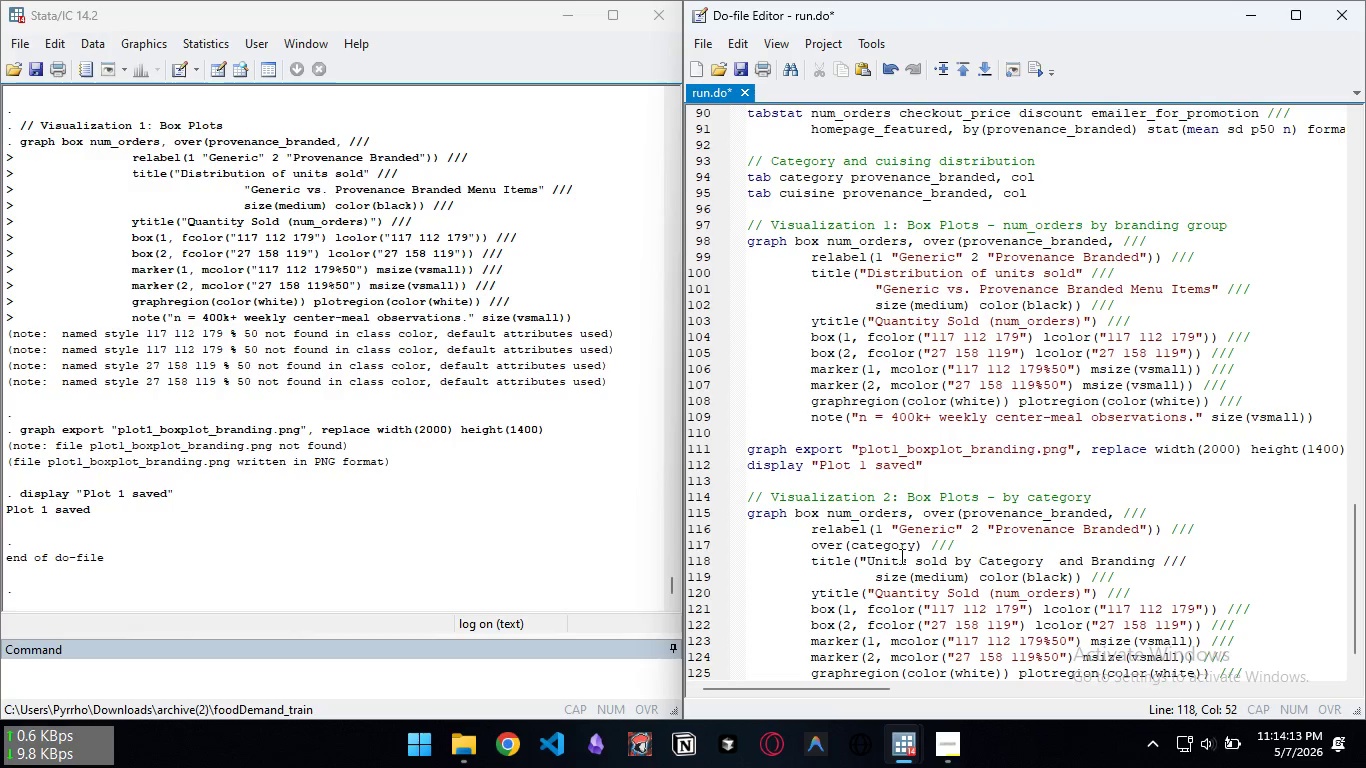 
wait(7.16)
 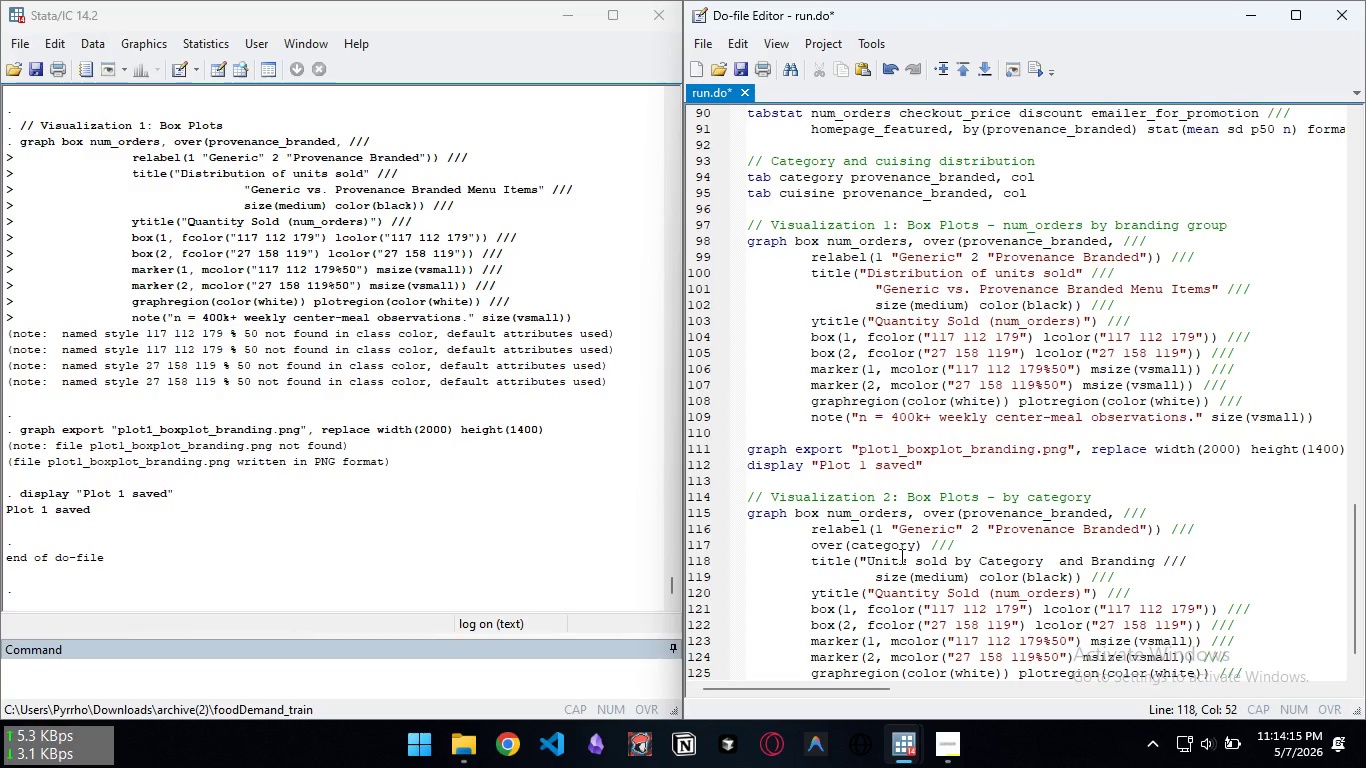 
key(Shift+Quote)
 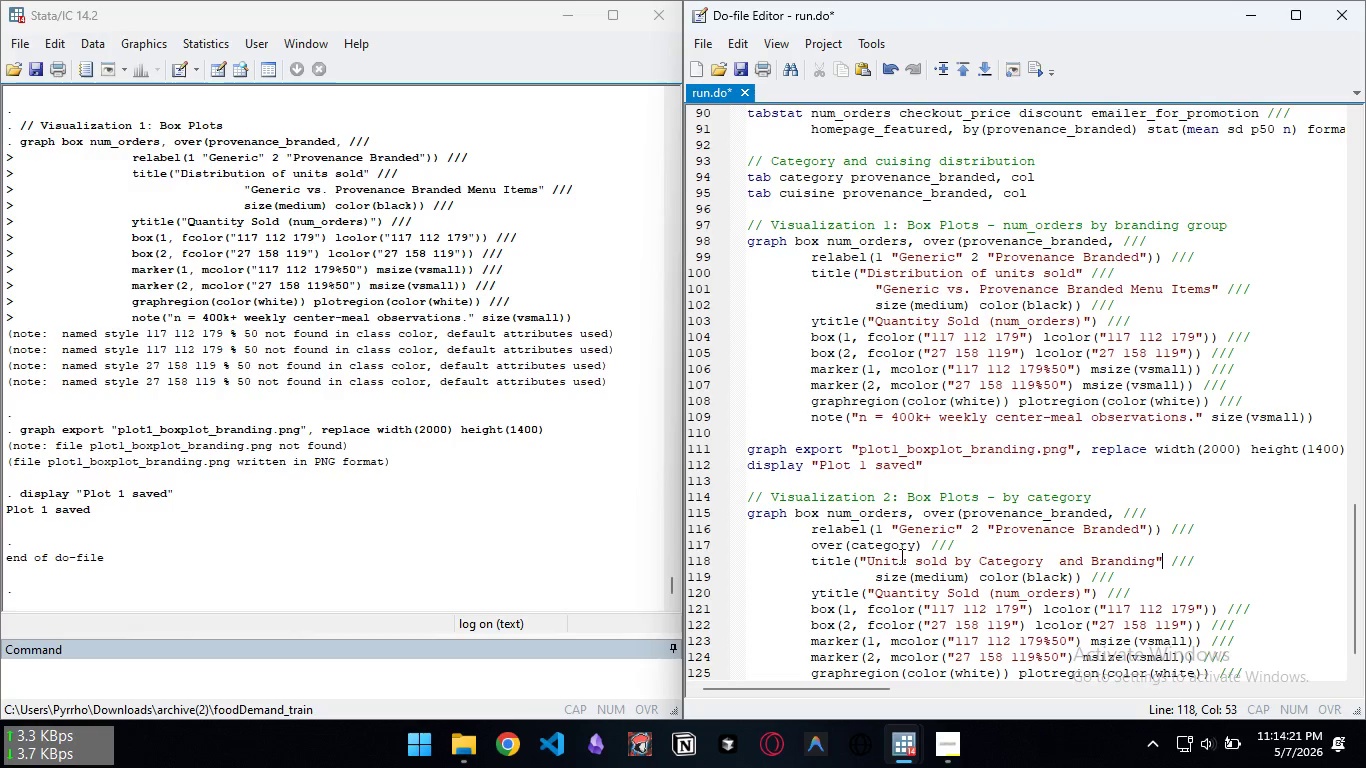 
key(Comma)
 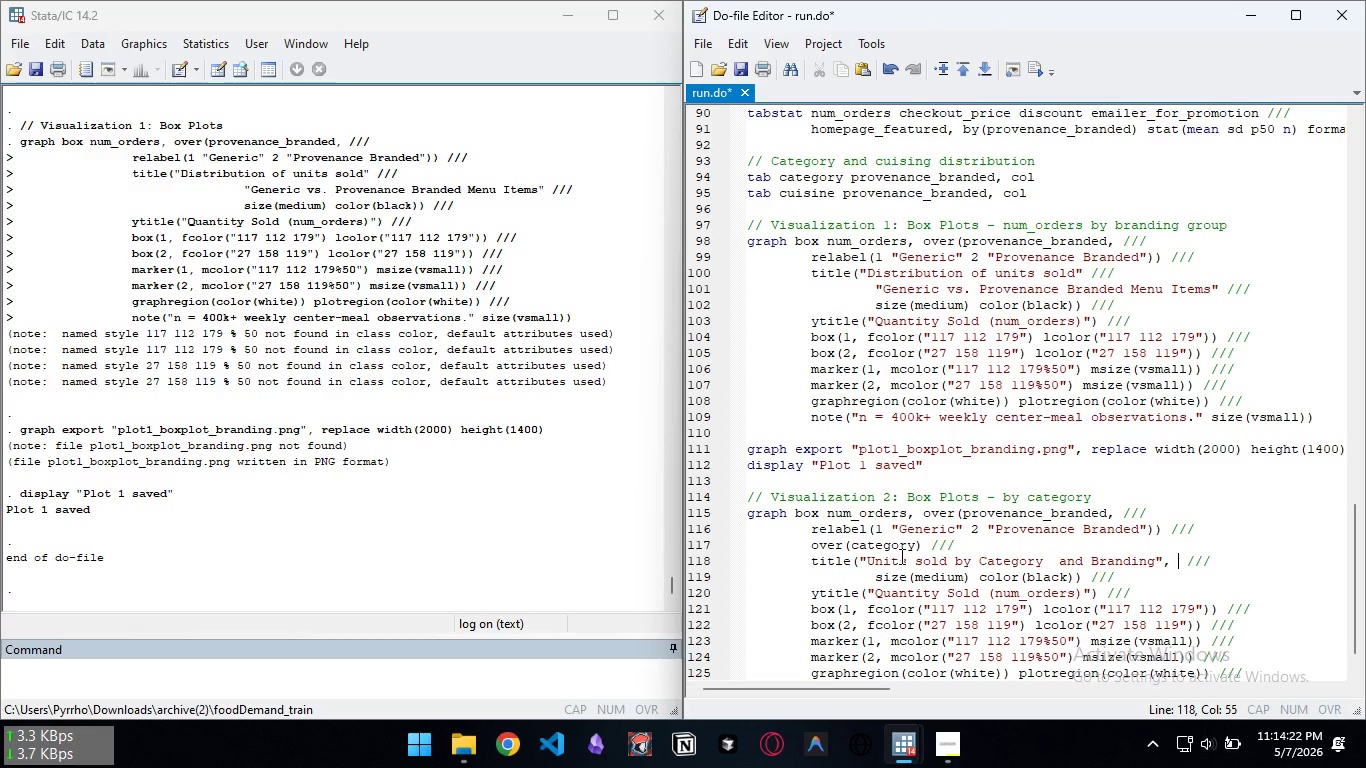 
key(Space)
 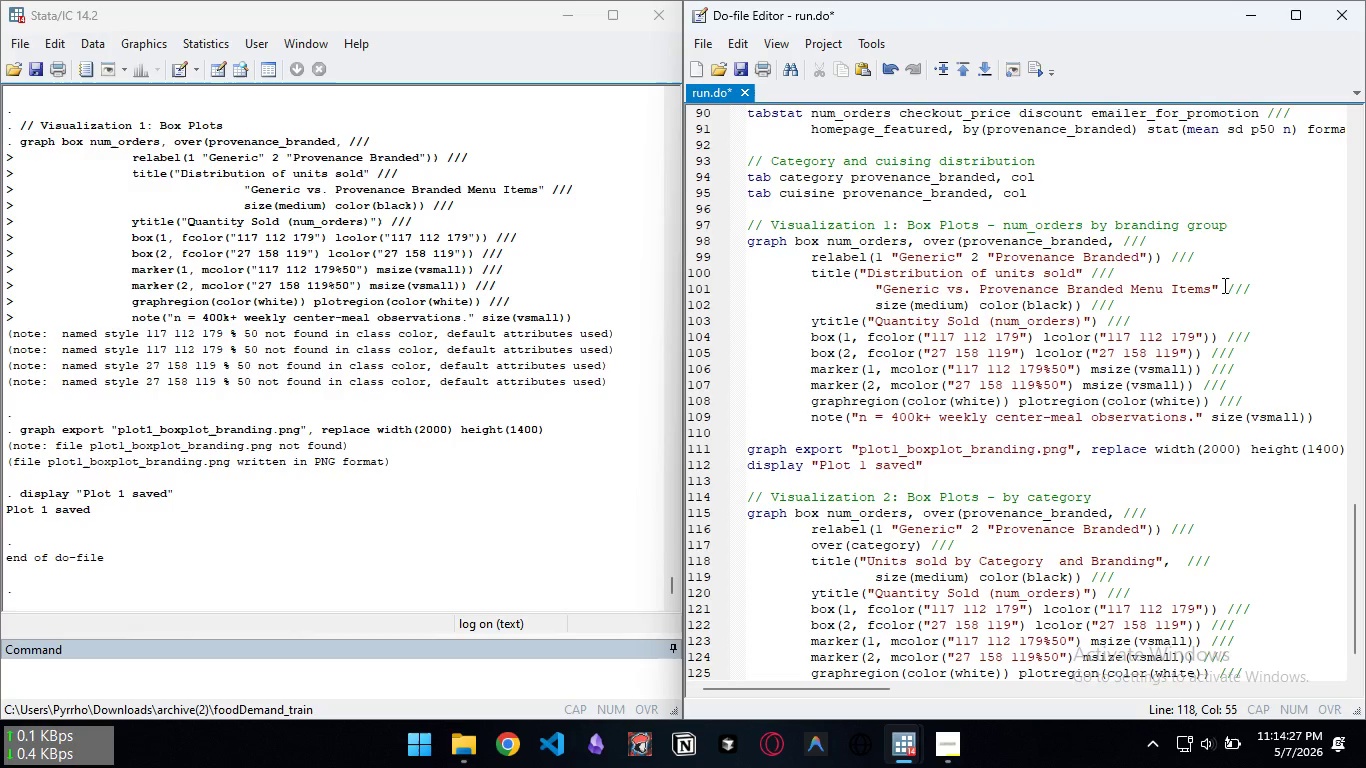 
wait(7.62)
 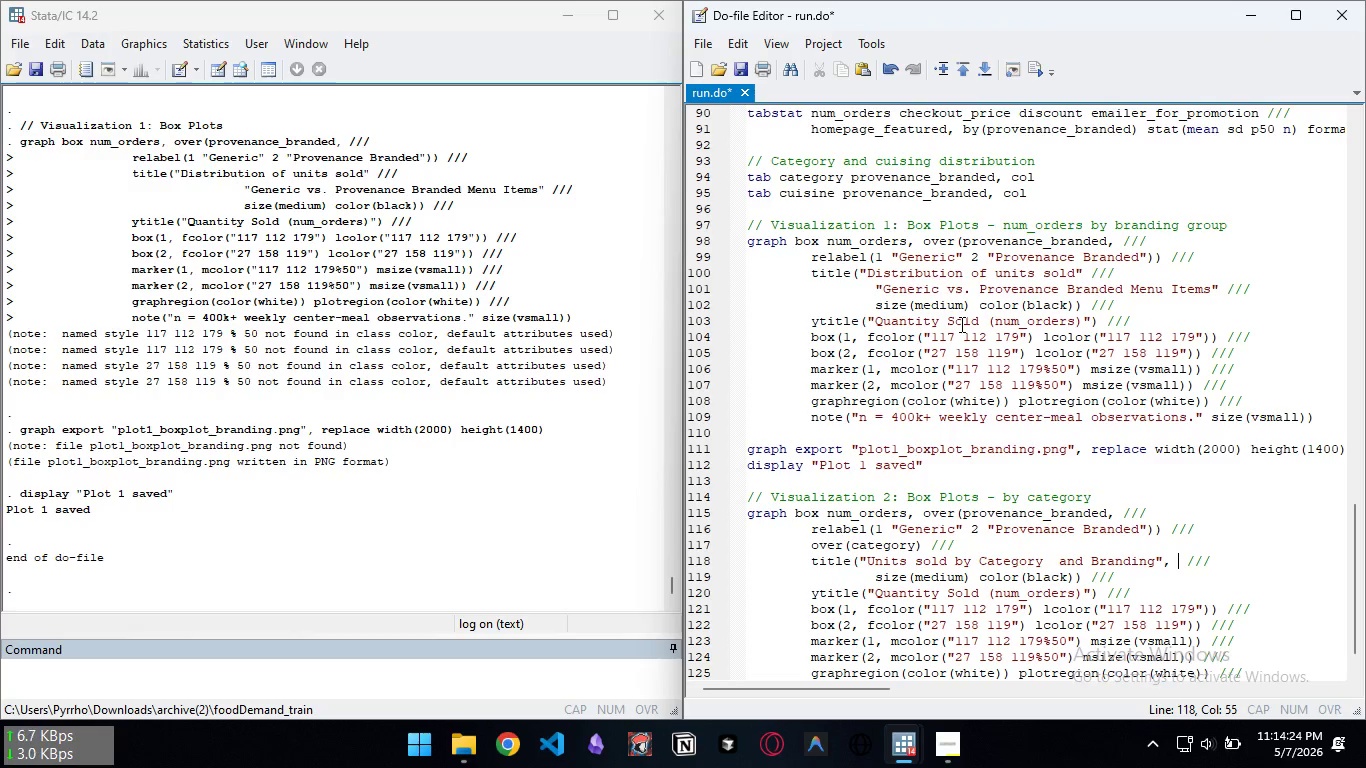 
left_click([1223, 285])
 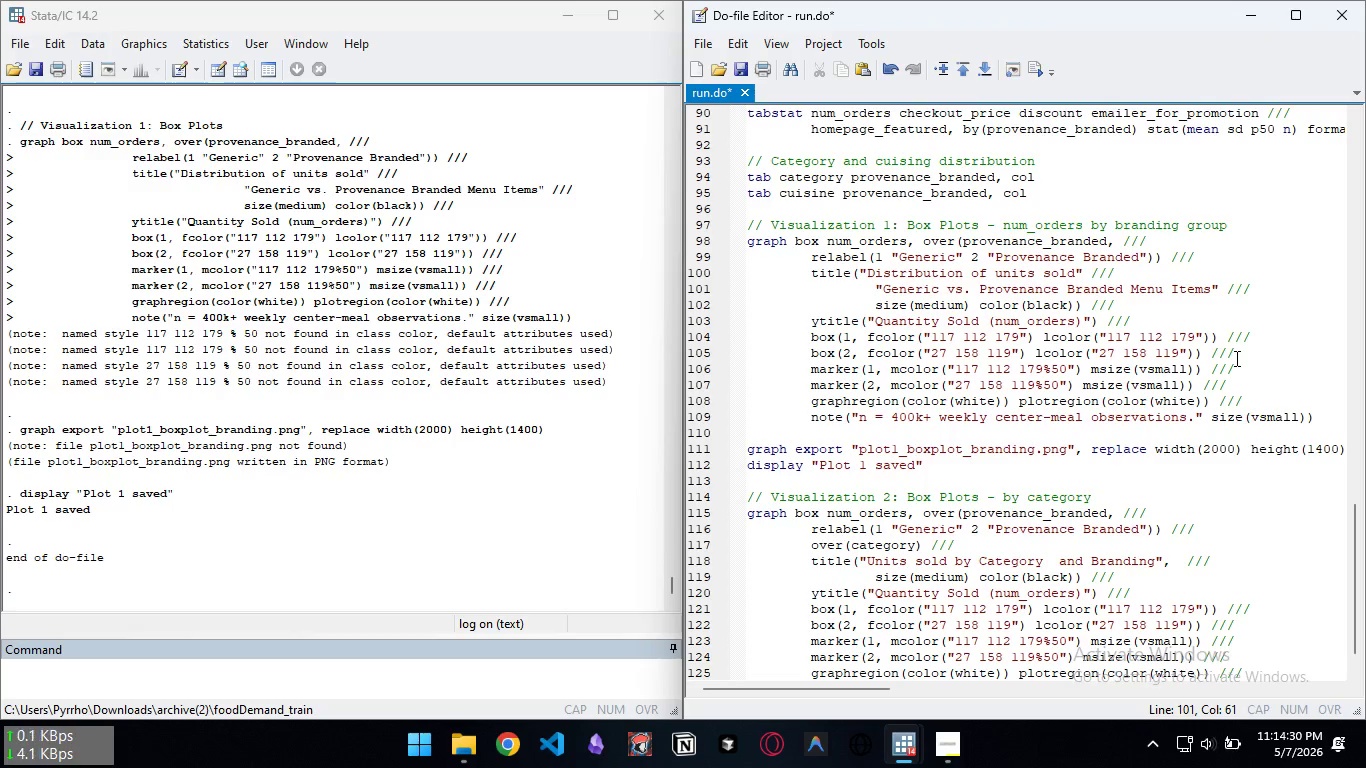 
key(ArrowLeft)
 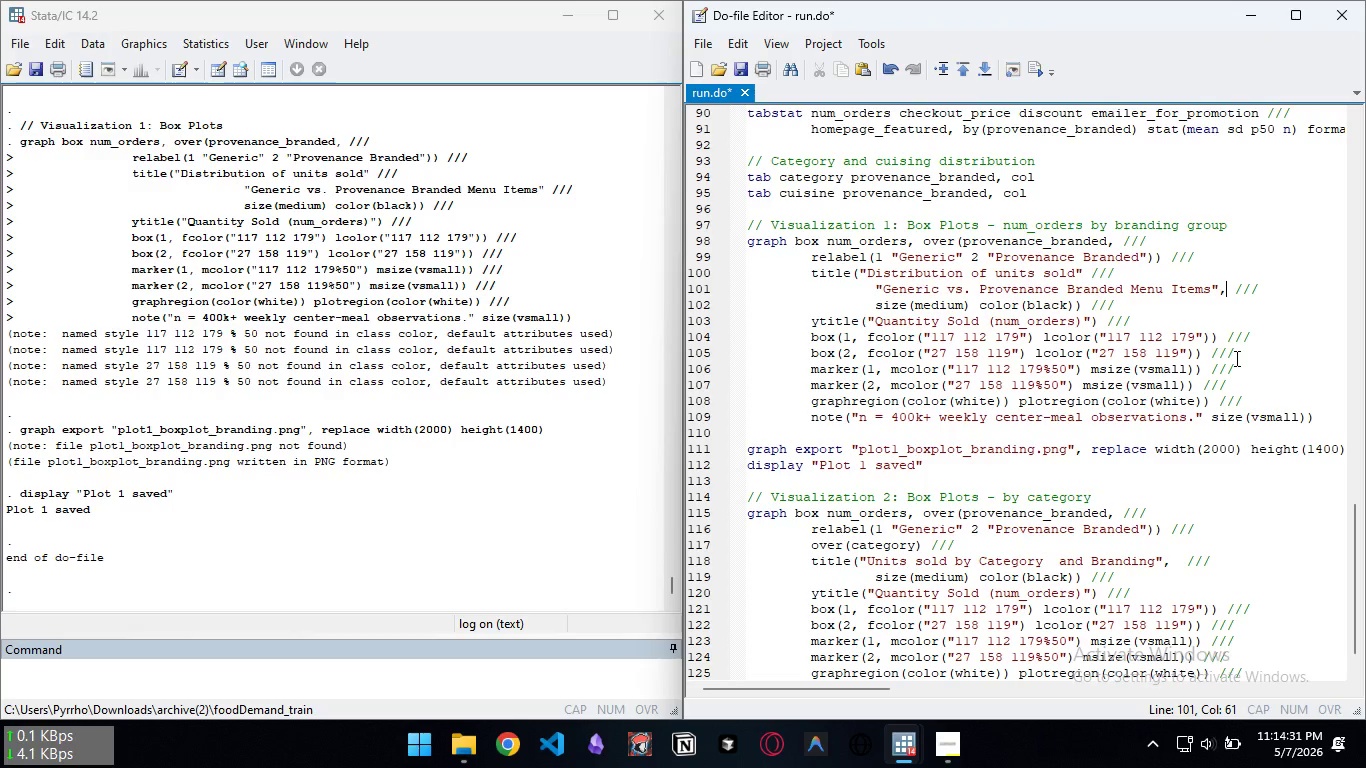 
key(Comma)
 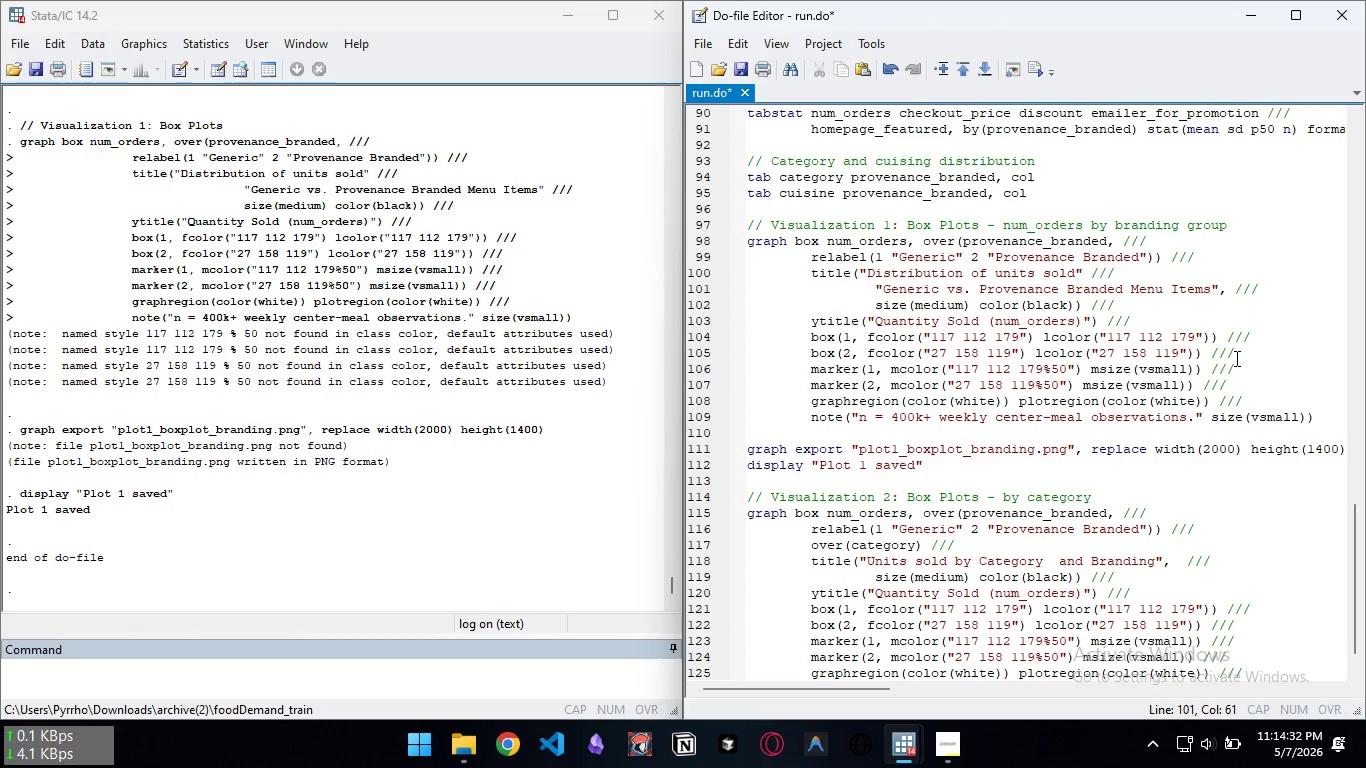 
key(Control+ControlLeft)
 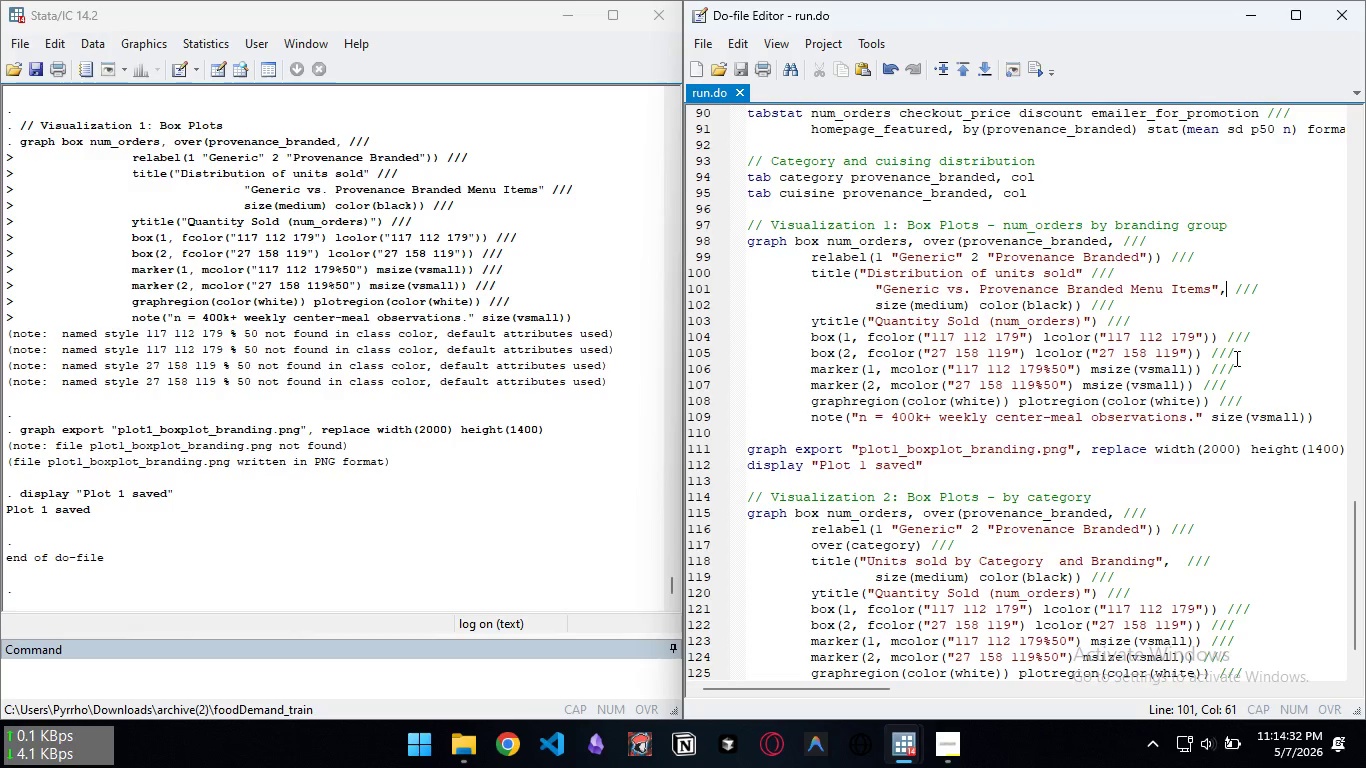 
key(Control+S)
 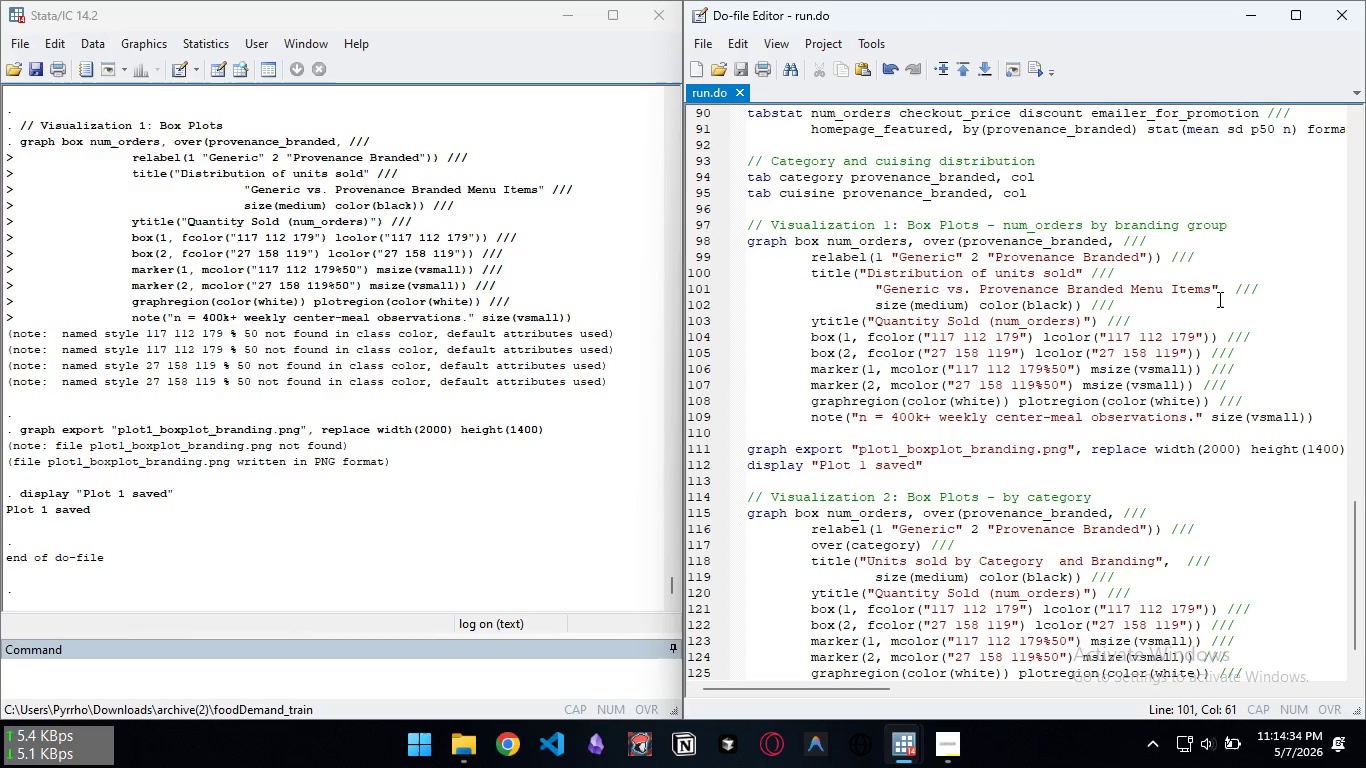 
scroll: coordinate [1158, 395], scroll_direction: down, amount: 7.0
 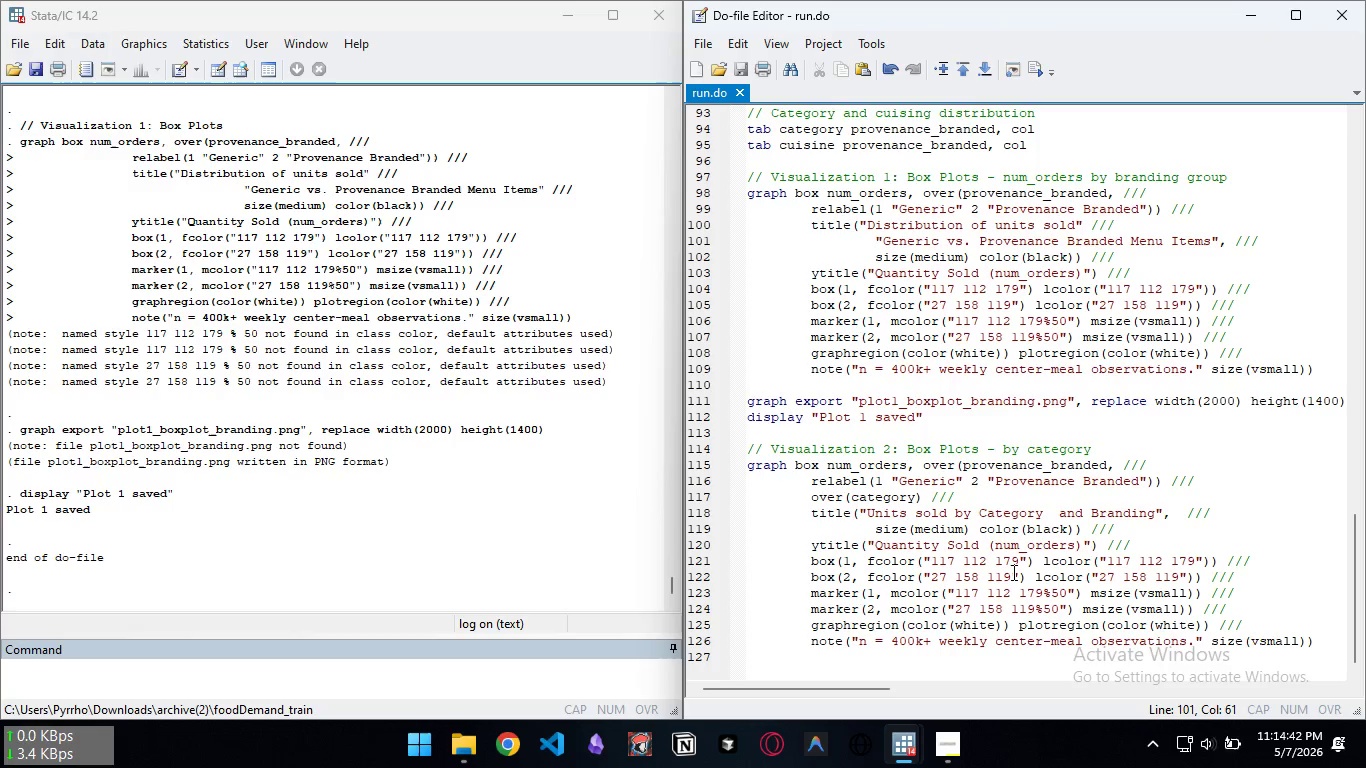 
wait(11.38)
 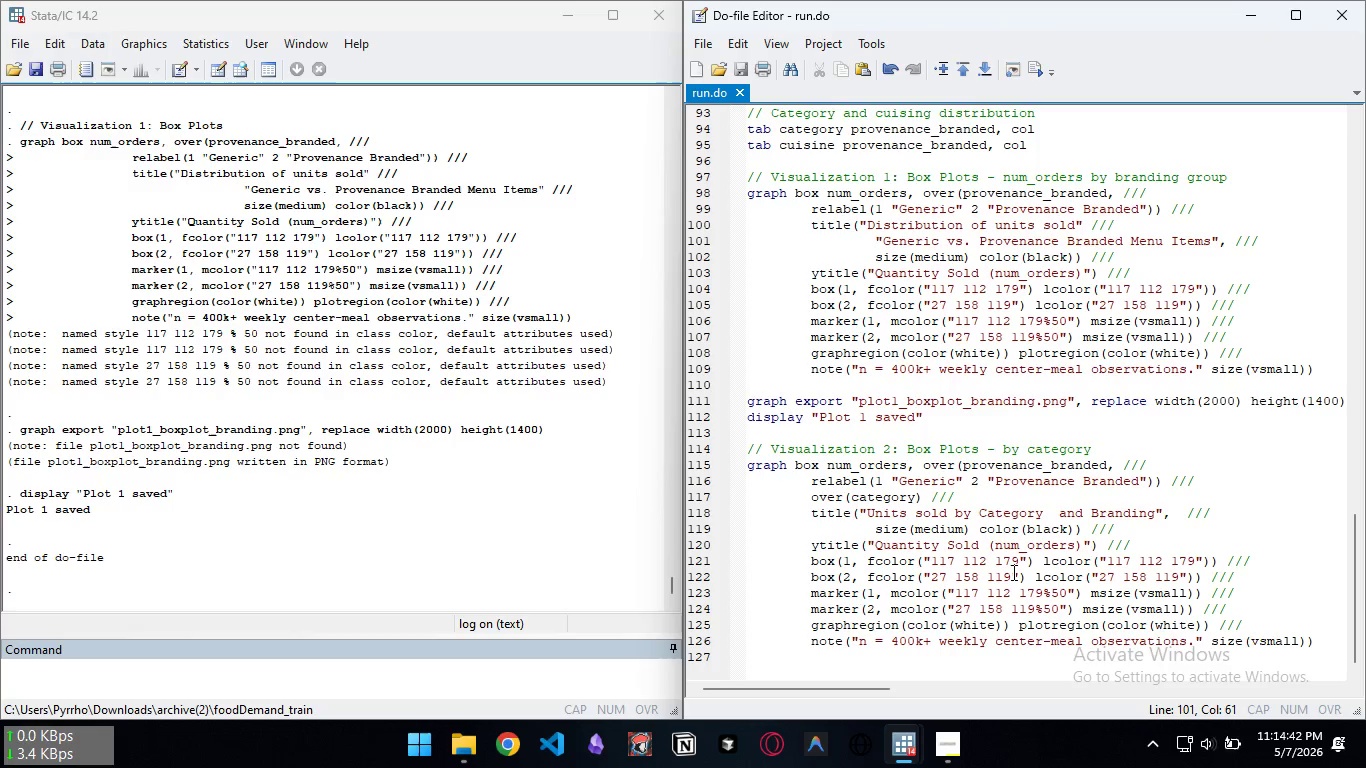 
left_click_drag(start_coordinate=[1074, 547], to_coordinate=[993, 549])
 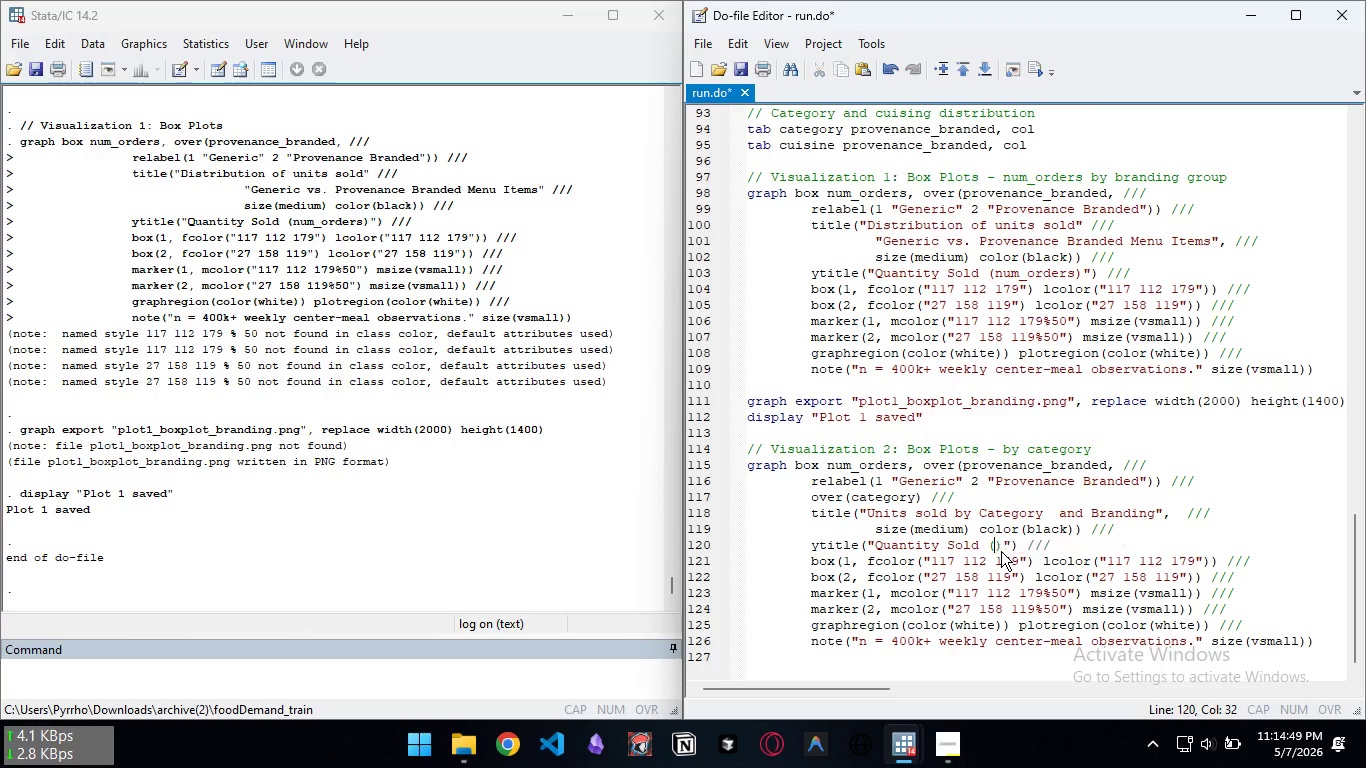 
key(Backspace)
 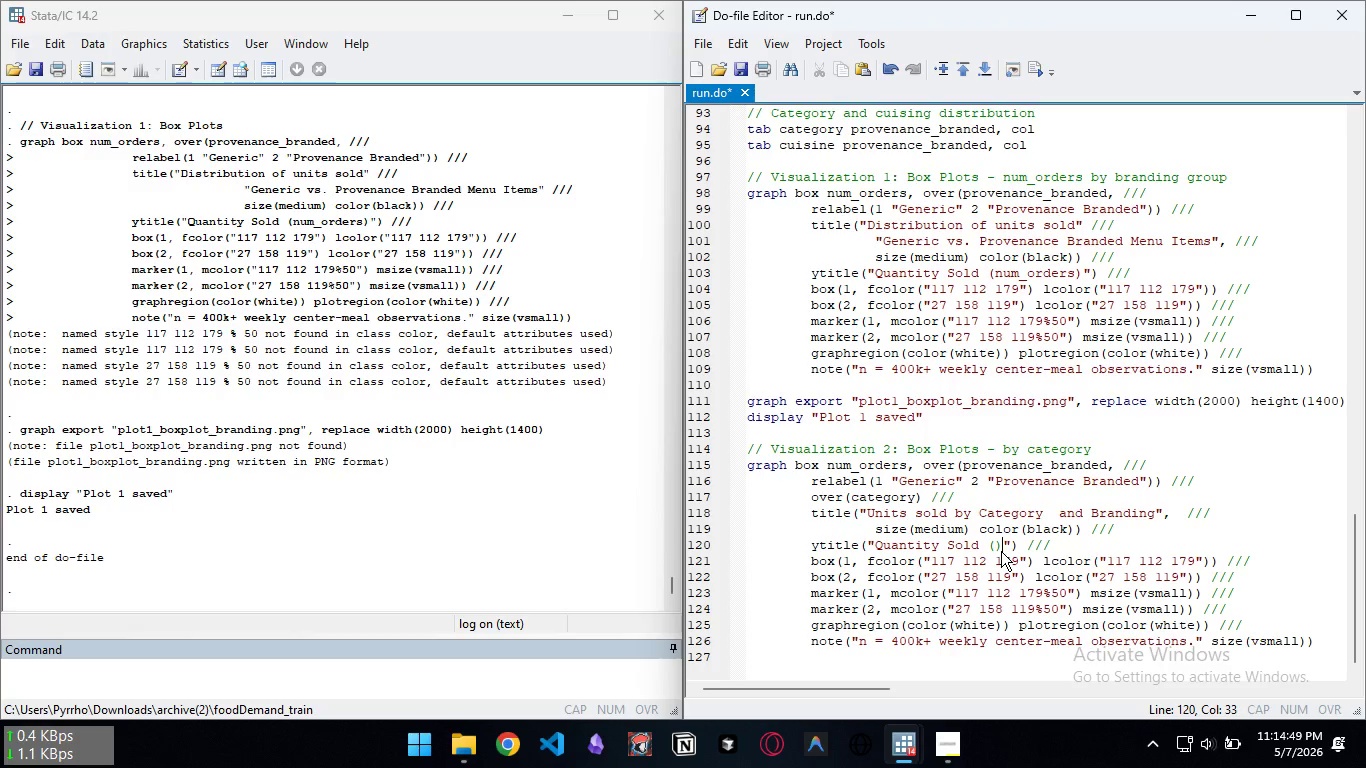 
key(ArrowRight)
 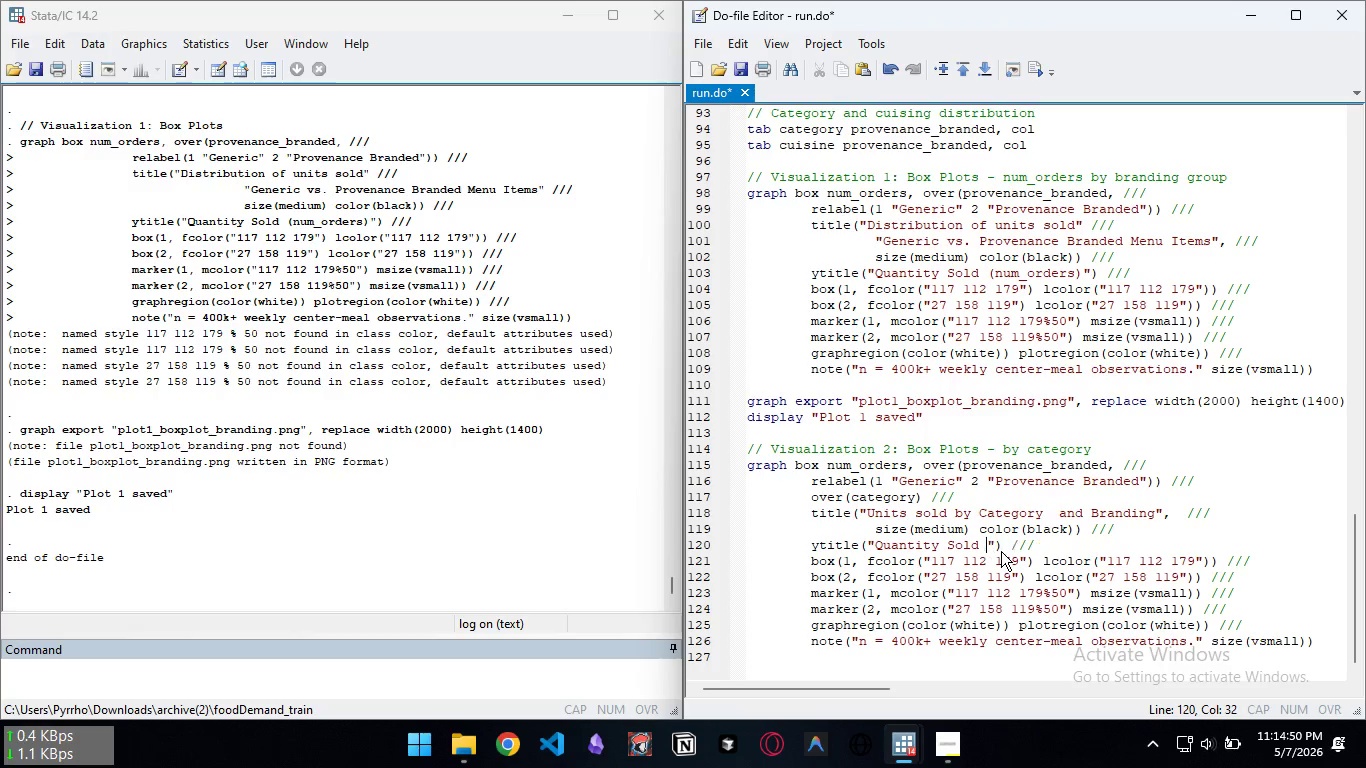 
key(Backspace)
 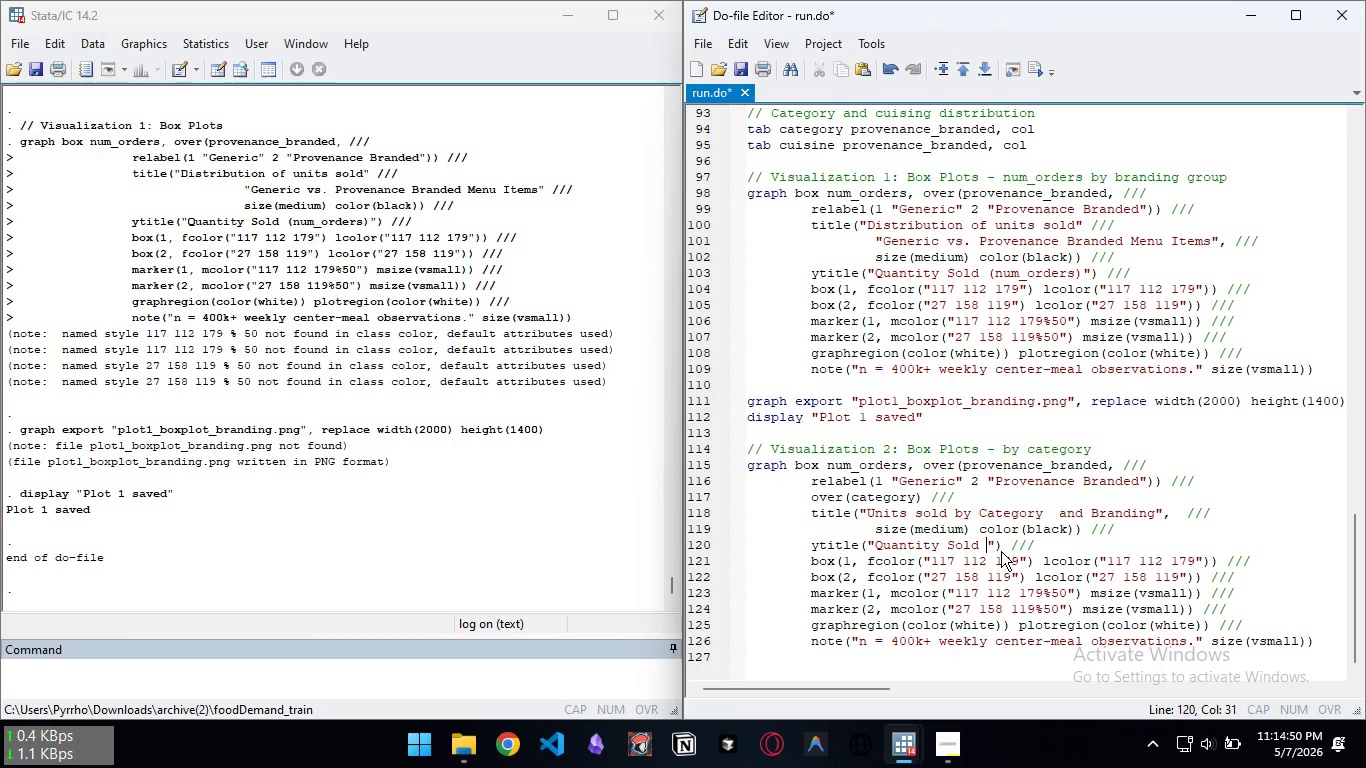 
key(Backspace)
 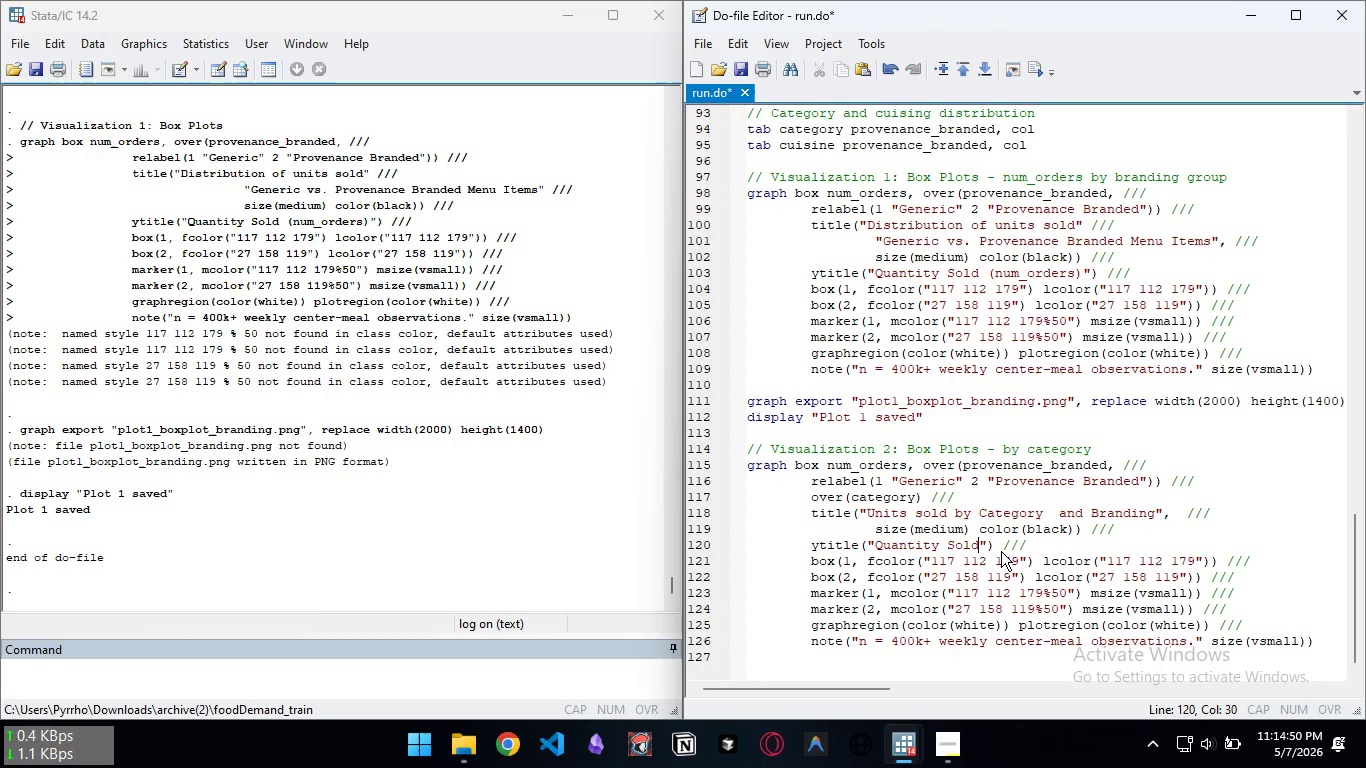 
key(Backspace)
 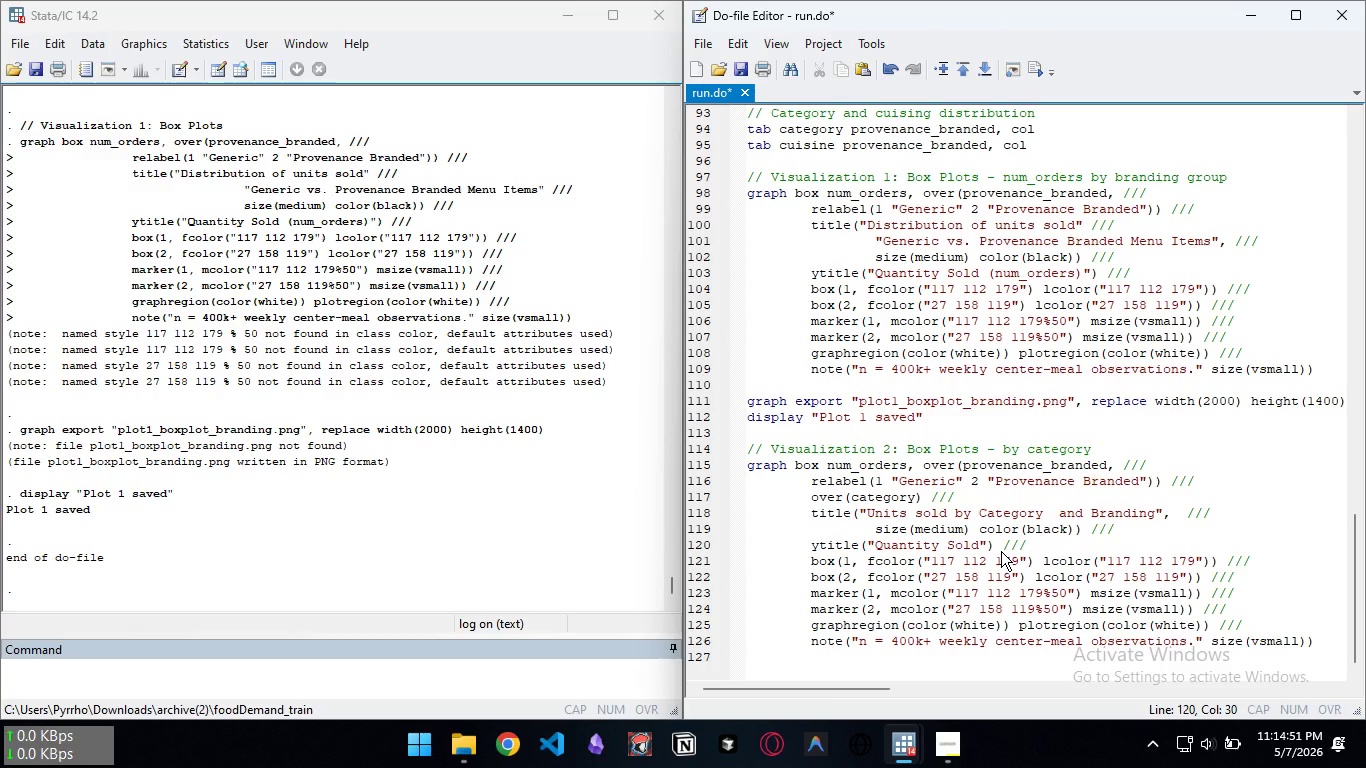 
key(Control+ControlLeft)
 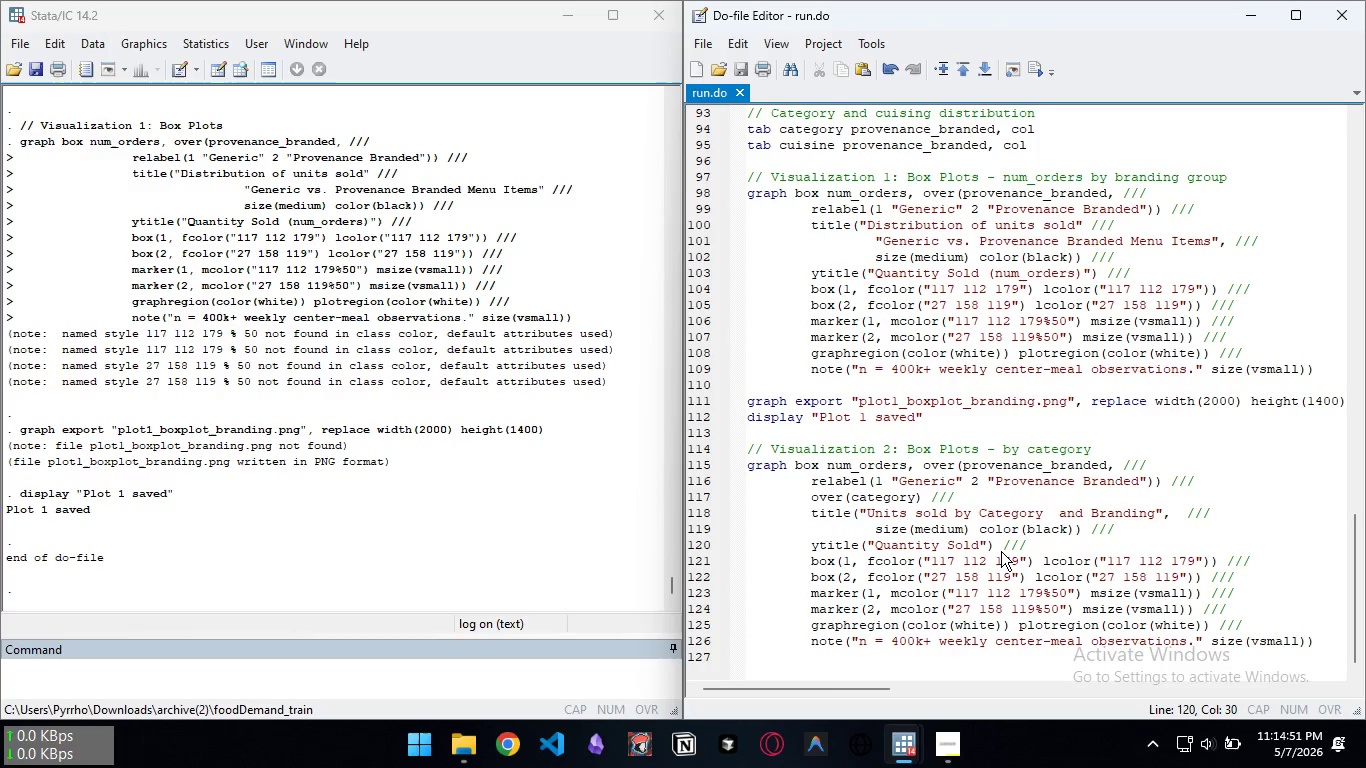 
key(Control+S)
 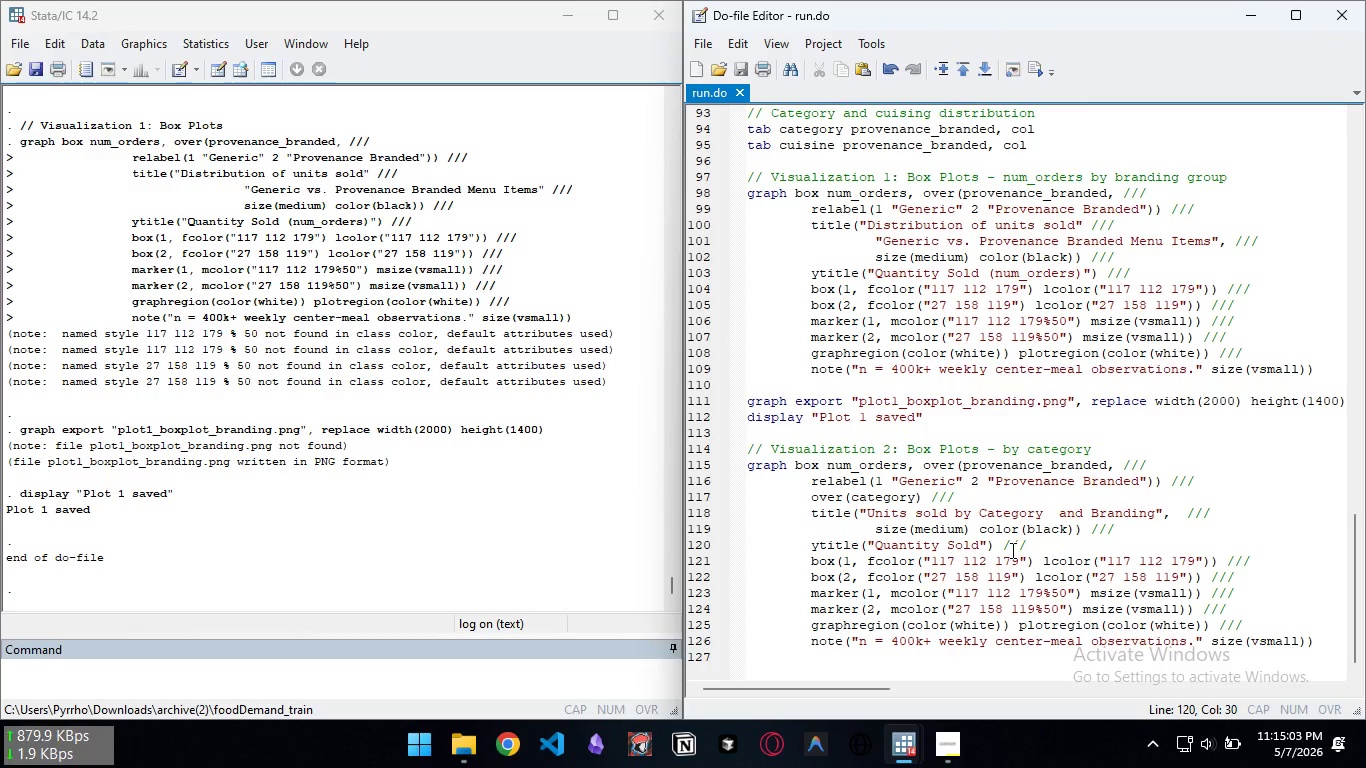 
wait(16.52)
 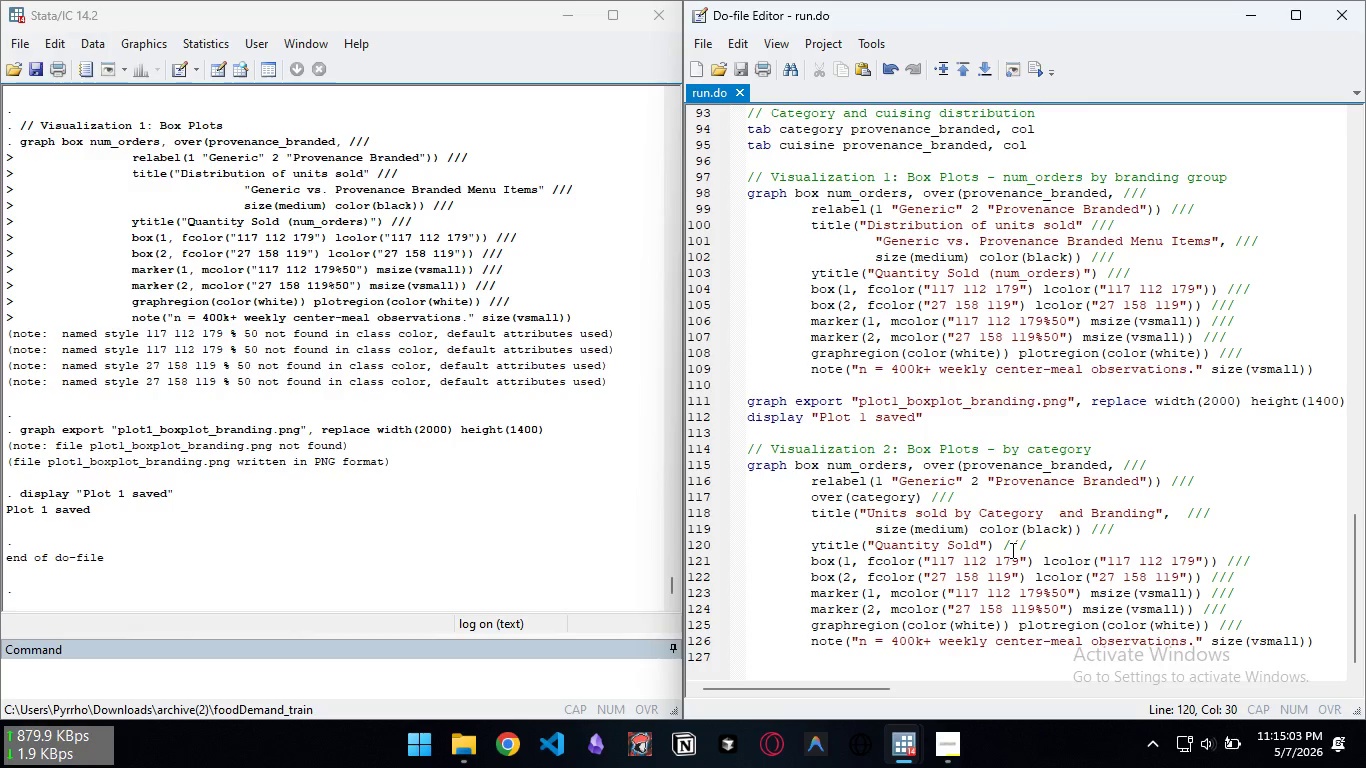 
left_click_drag(start_coordinate=[1235, 613], to_coordinate=[809, 565])
 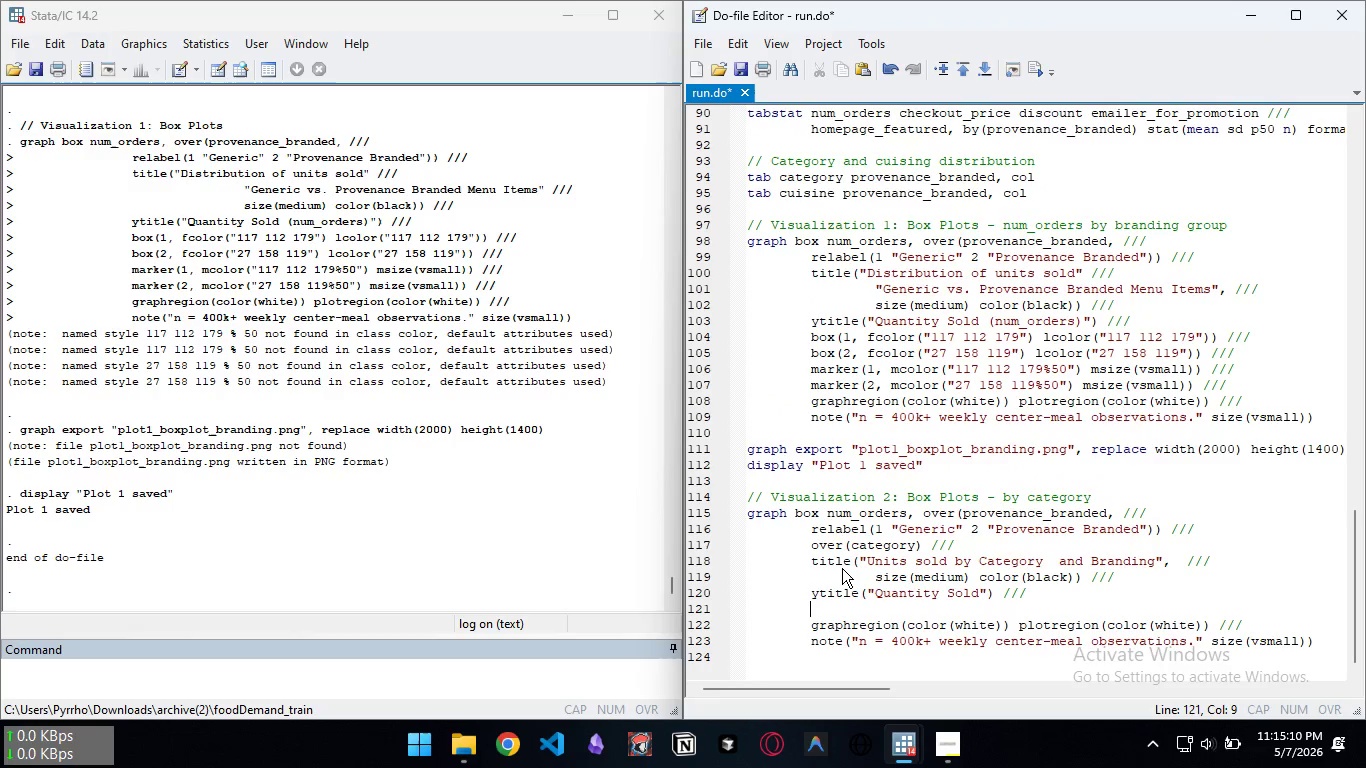 
key(Backspace)
 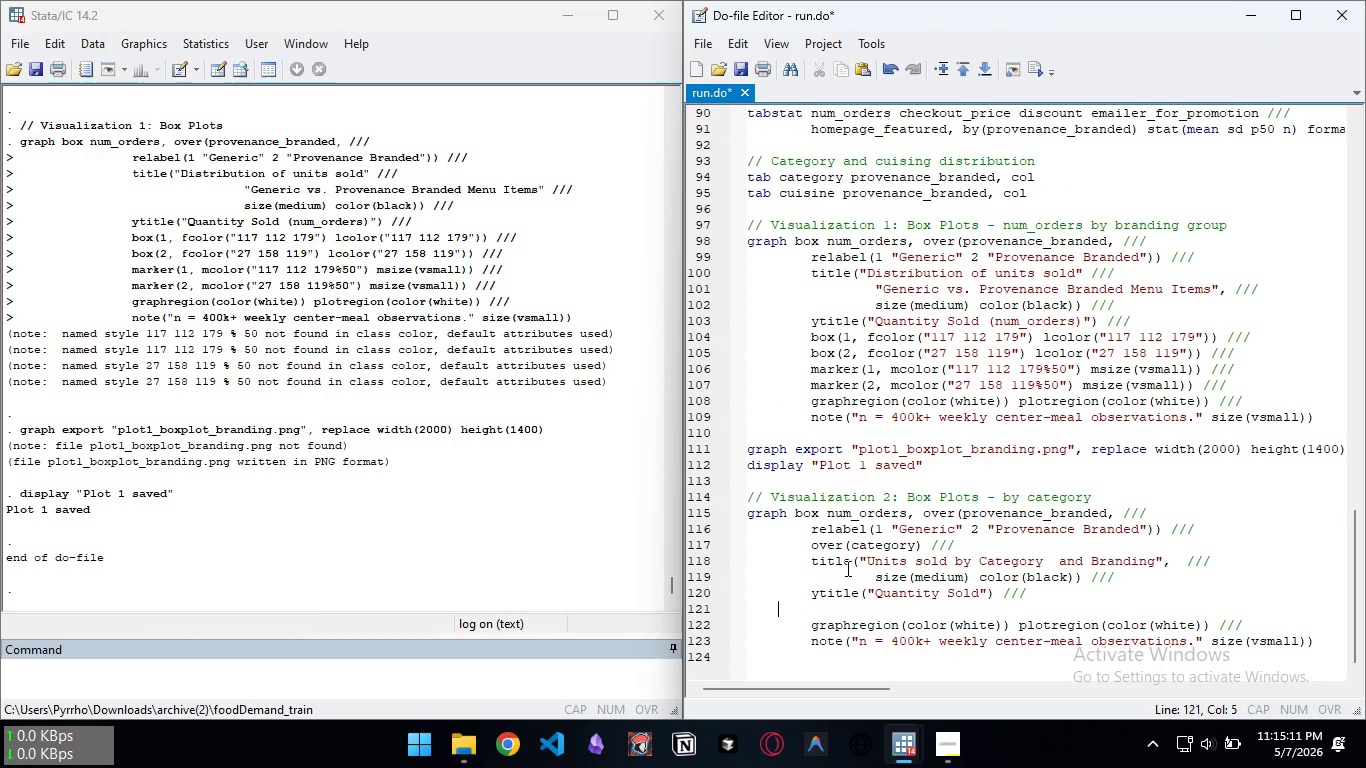 
key(Backspace)
 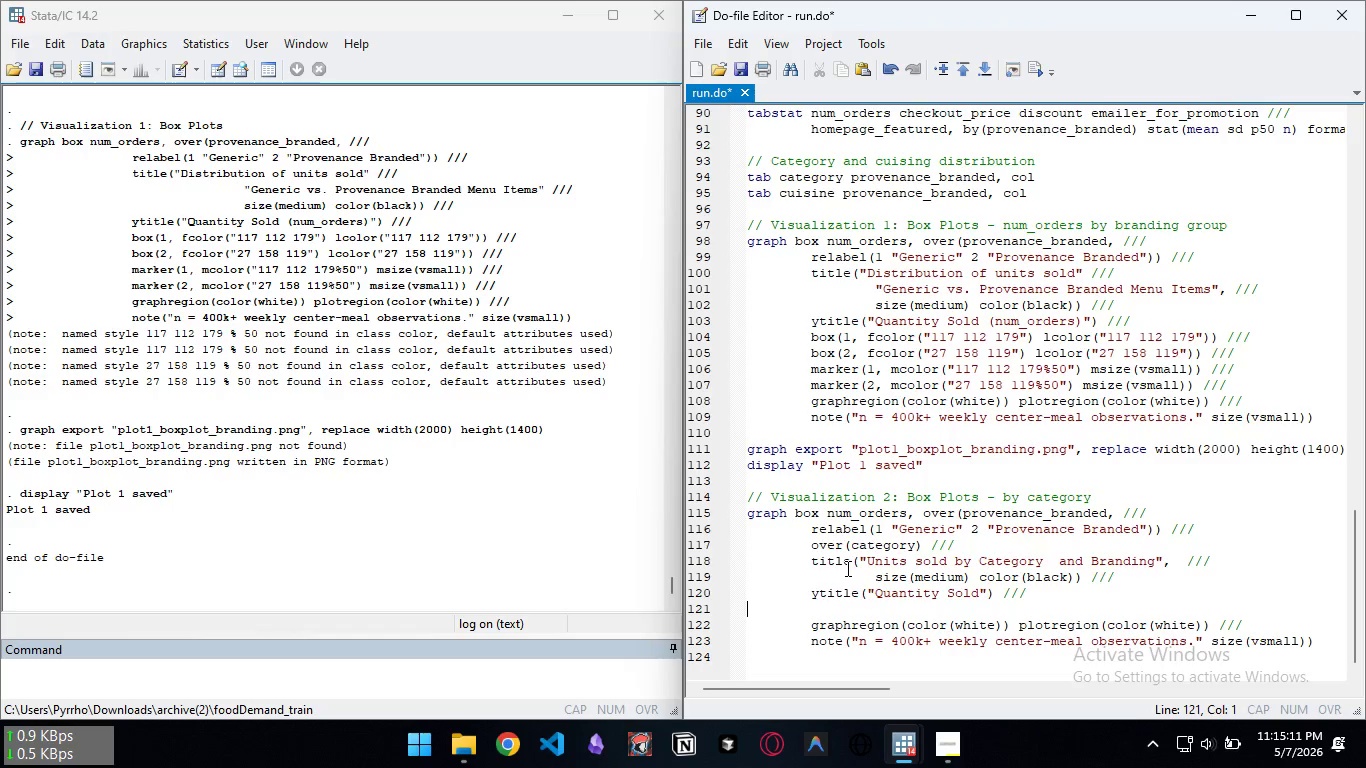 
key(Backspace)
 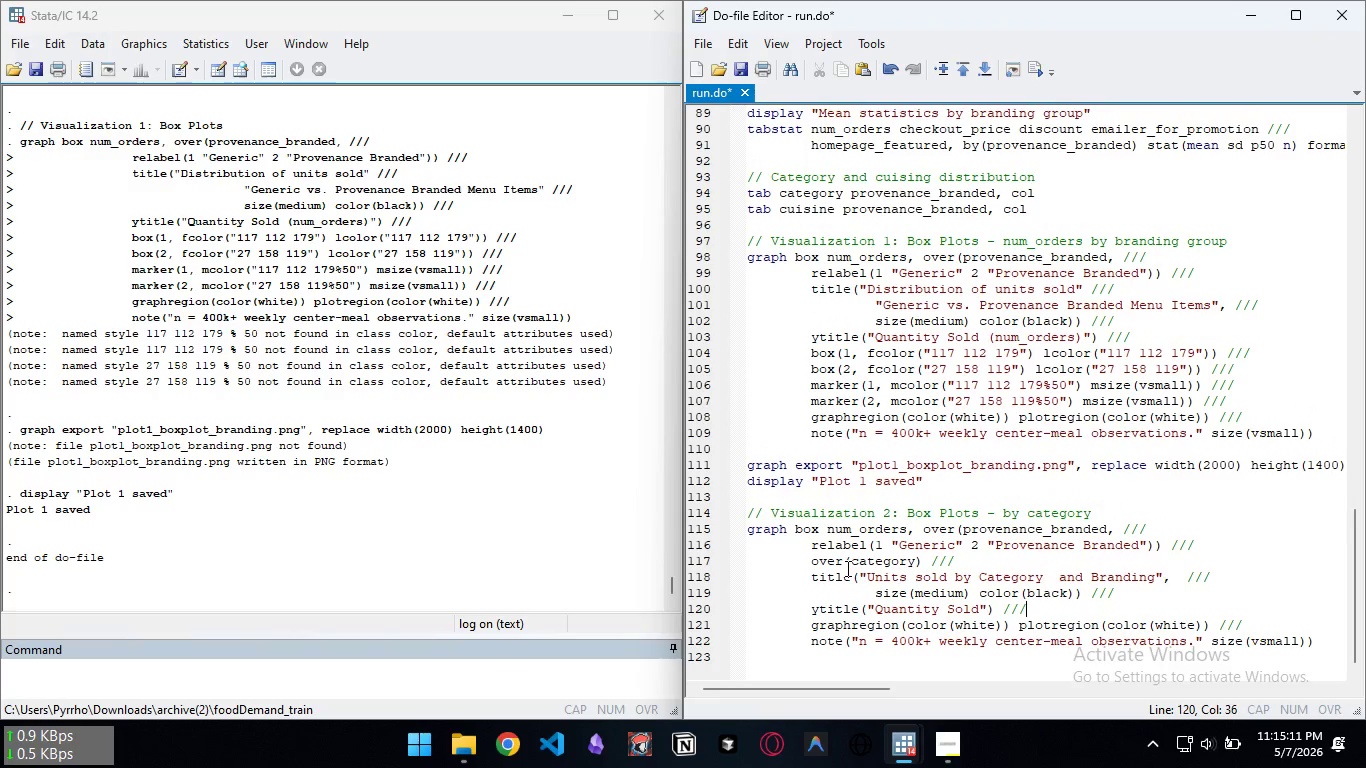 
key(Backspace)
 